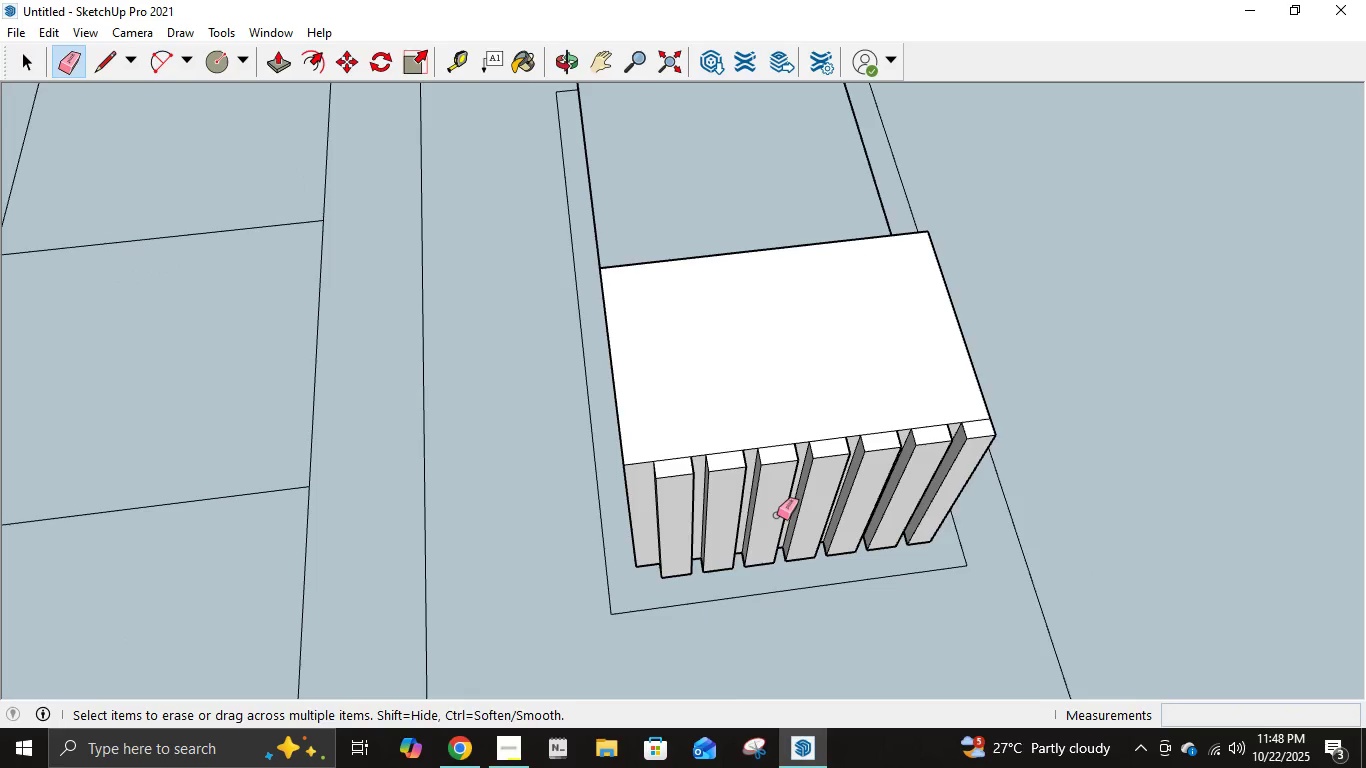 
scroll: coordinate [778, 518], scroll_direction: up, amount: 1.0
 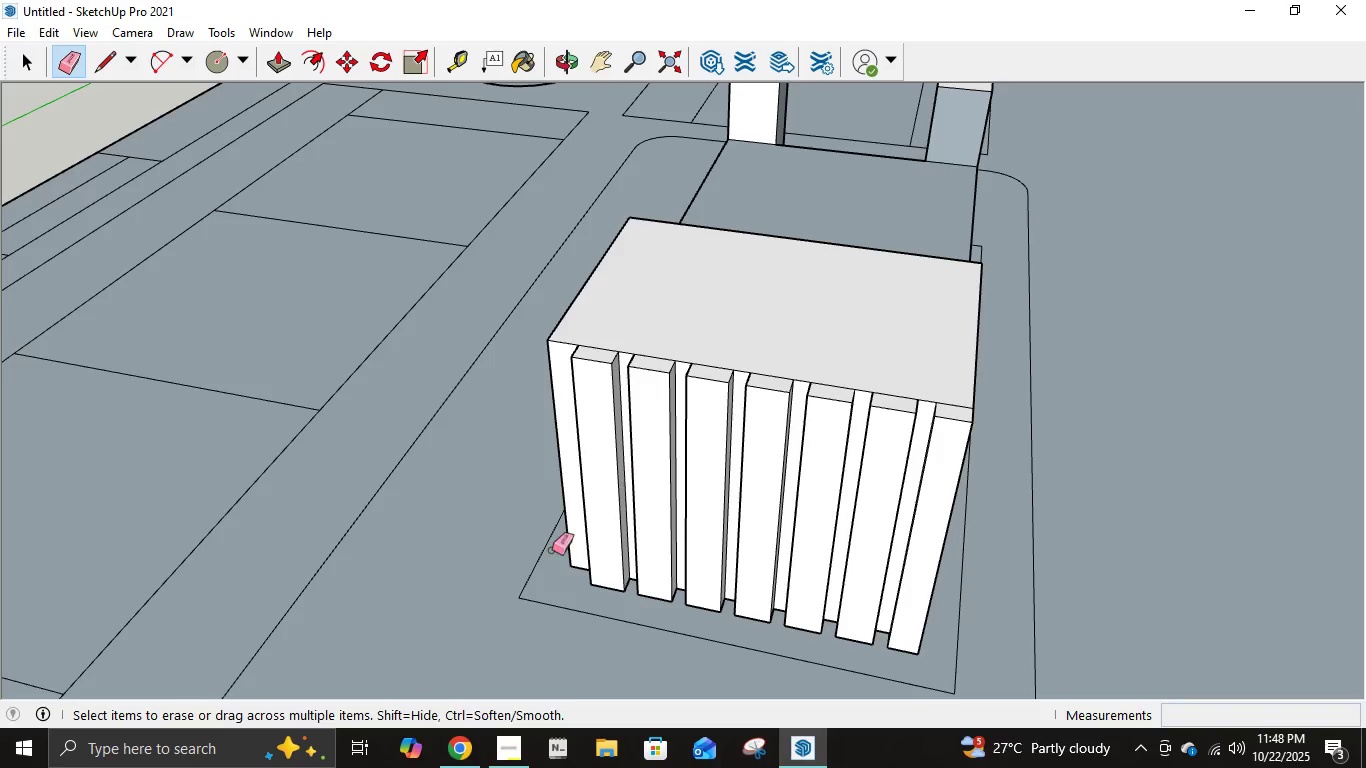 
scroll: coordinate [555, 550], scroll_direction: down, amount: 2.0
 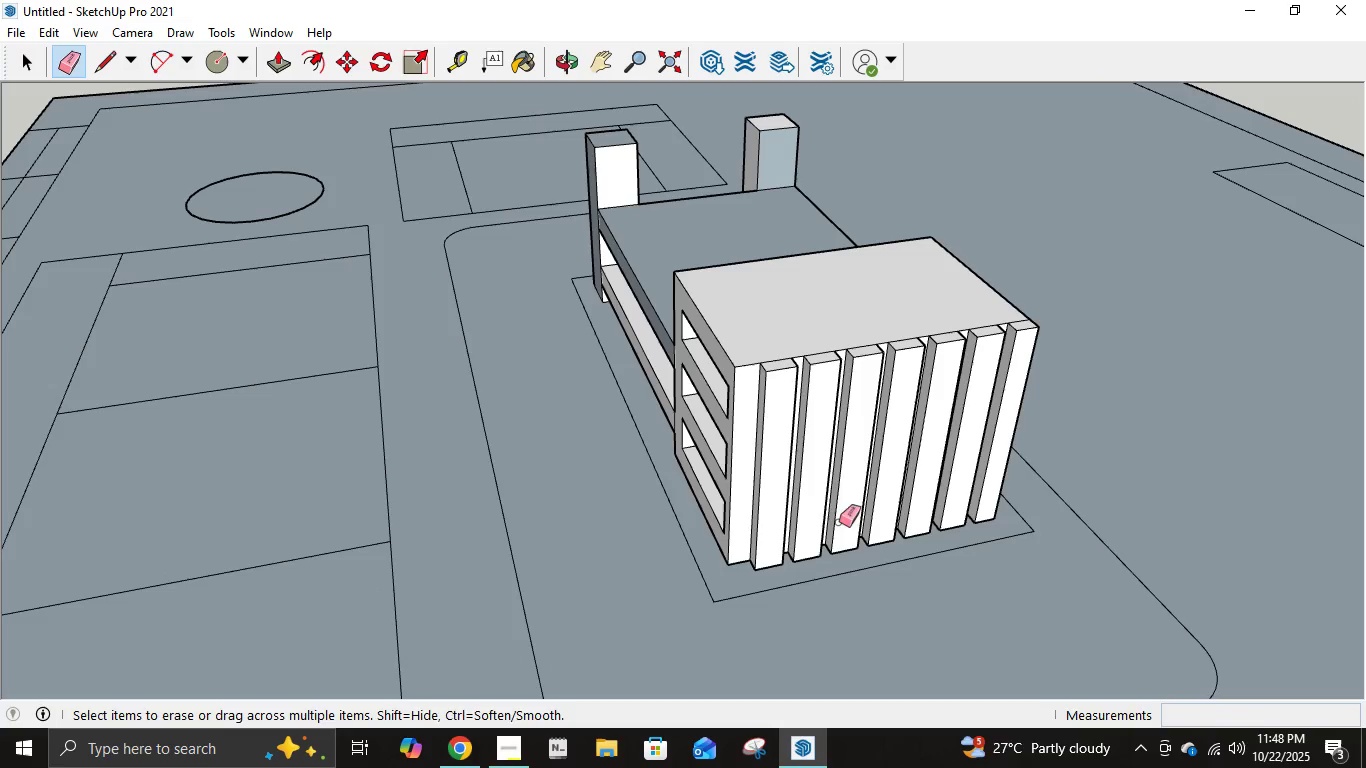 
left_click([105, 64])
 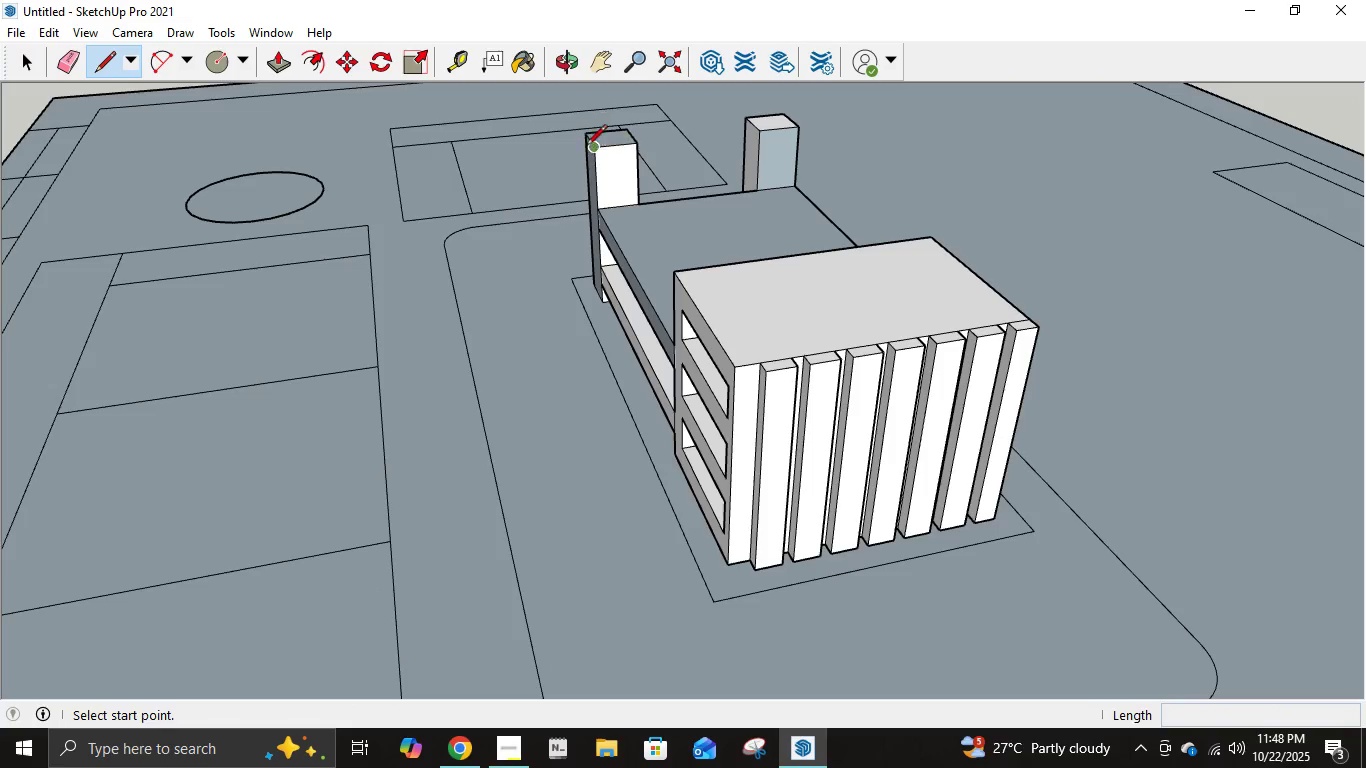 
wait(8.53)
 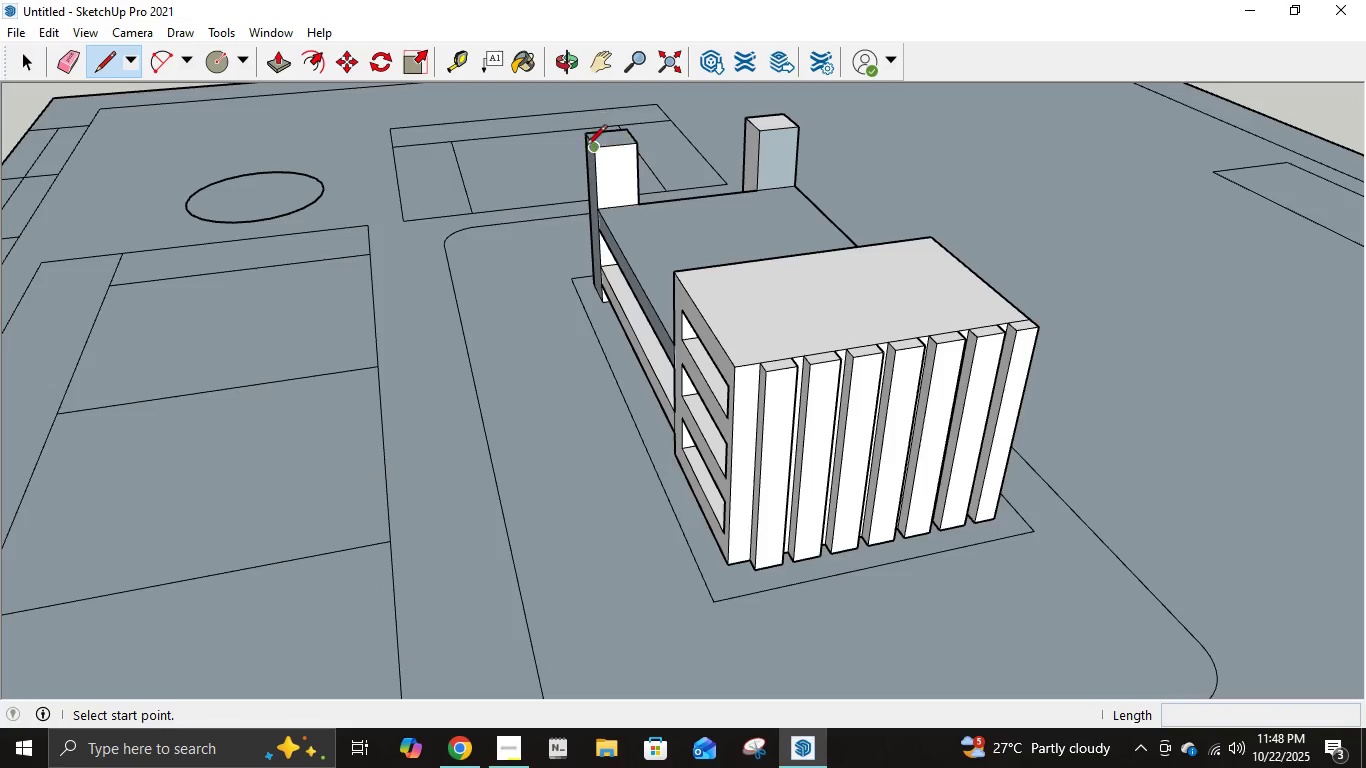 
left_click([735, 370])
 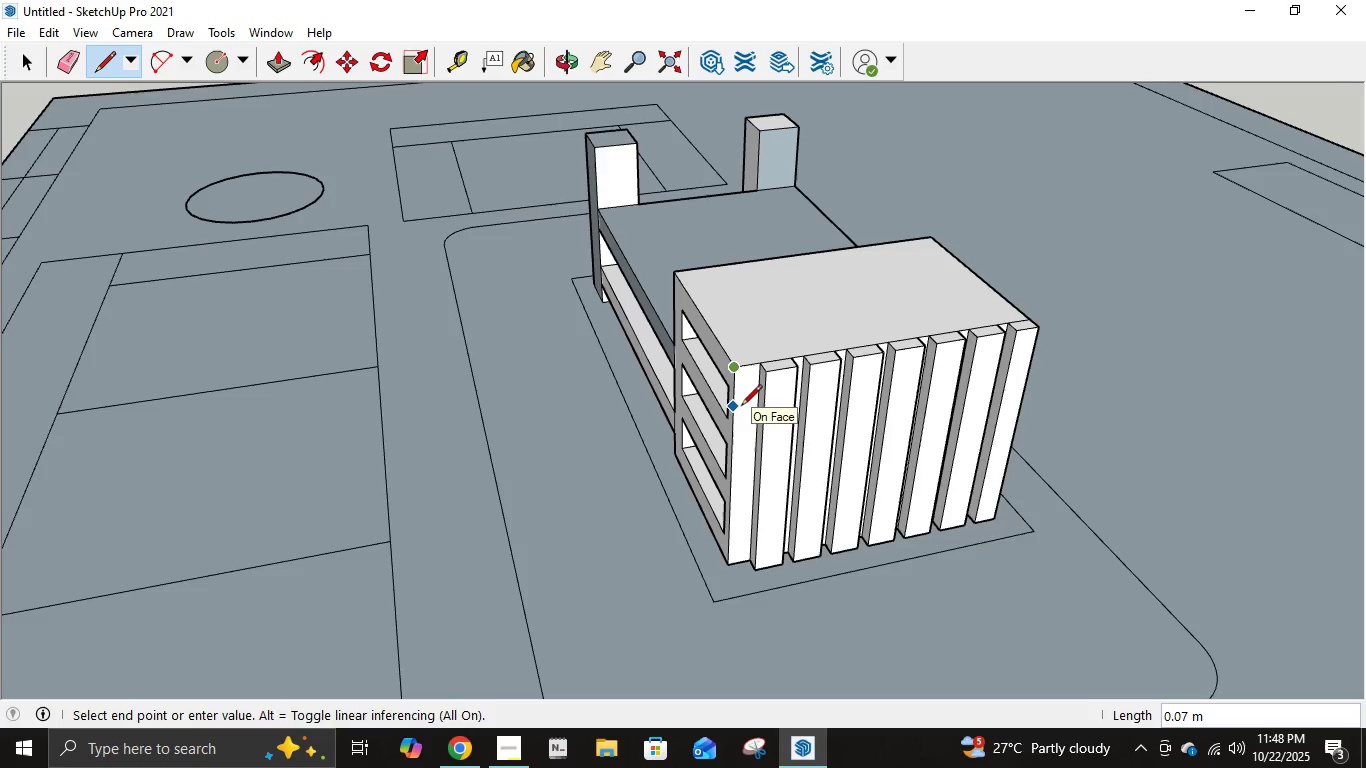 
key(Escape)
 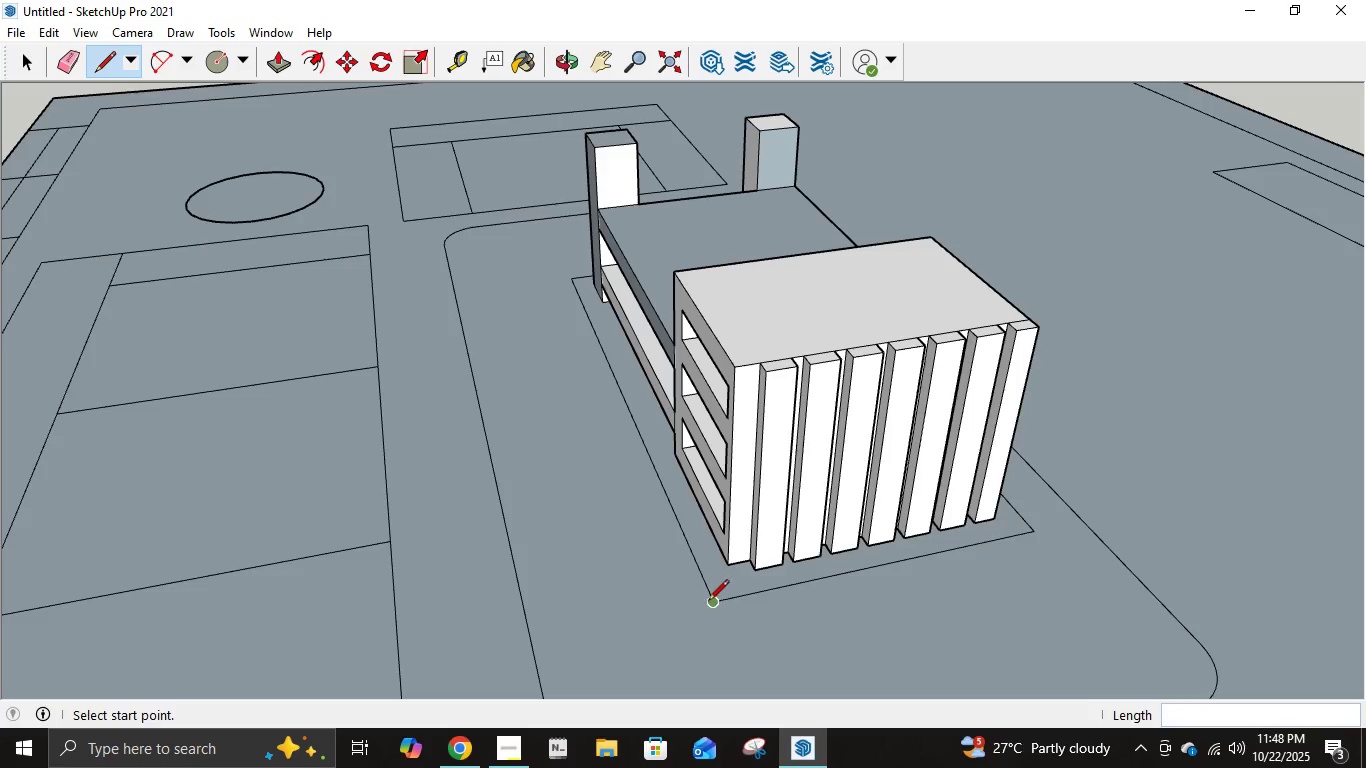 
left_click([708, 604])
 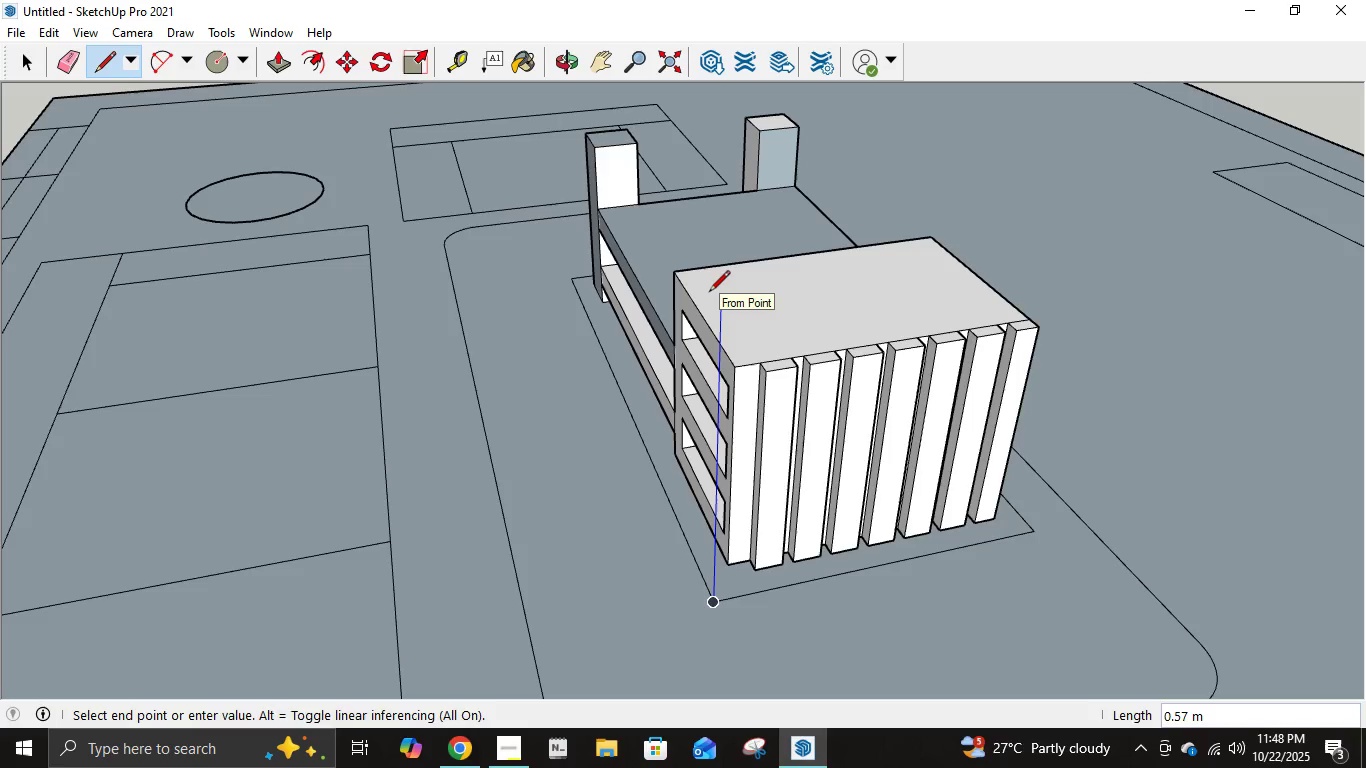 
key(NumpadDecimal)
 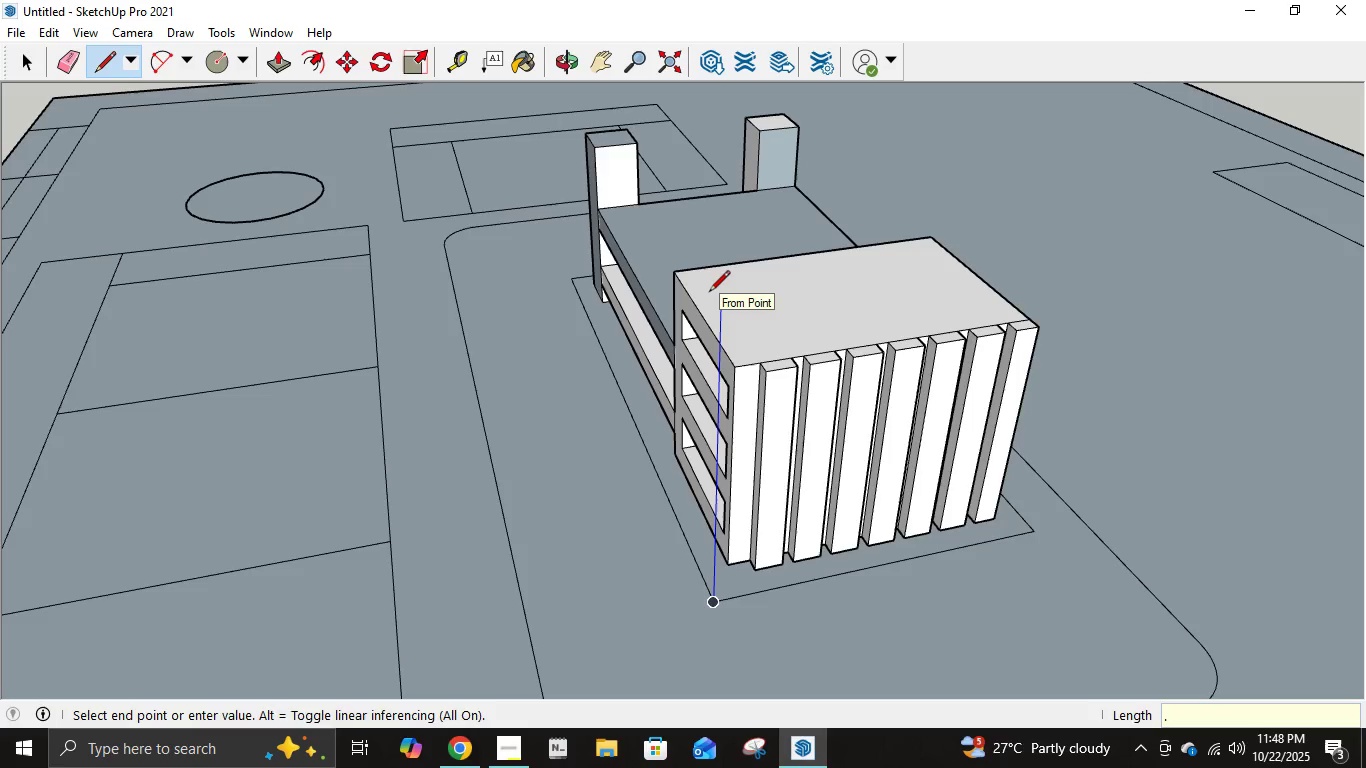 
key(Numpad4)
 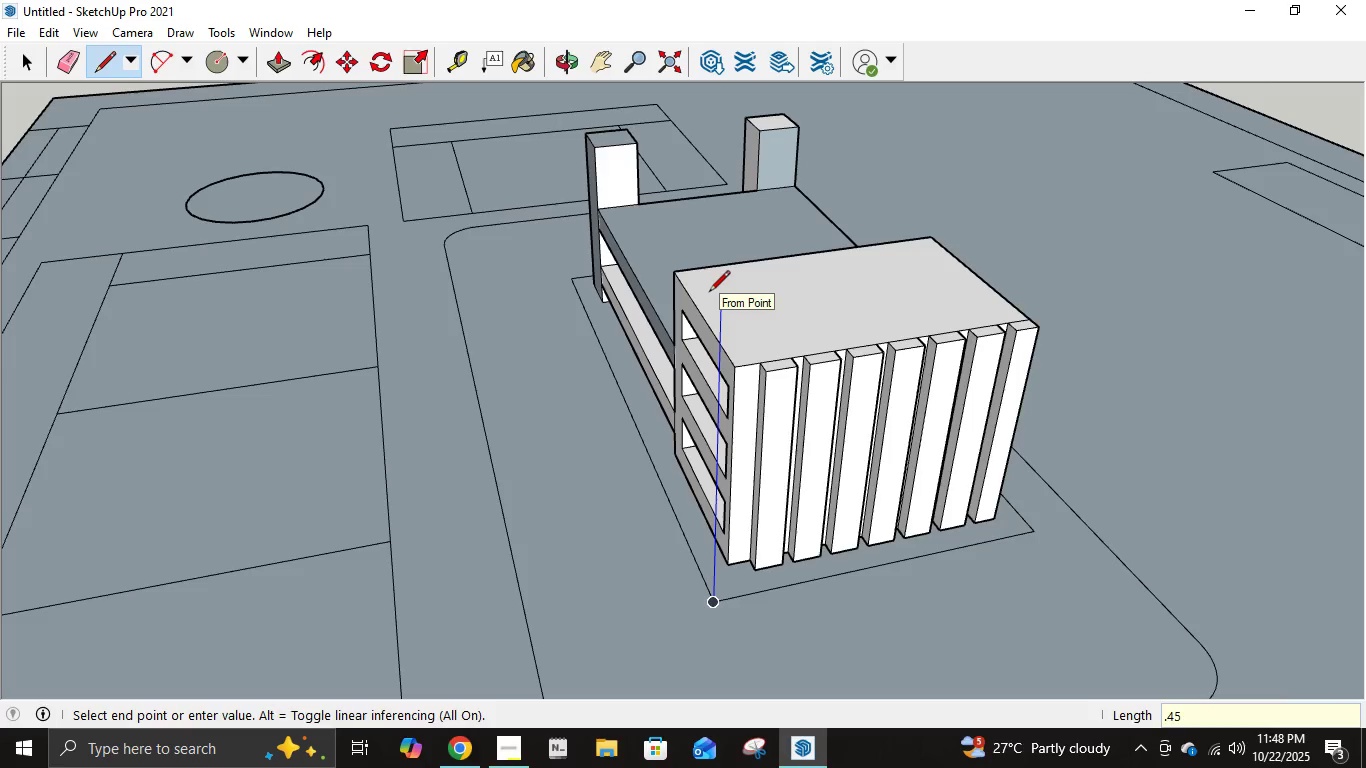 
key(Numpad5)
 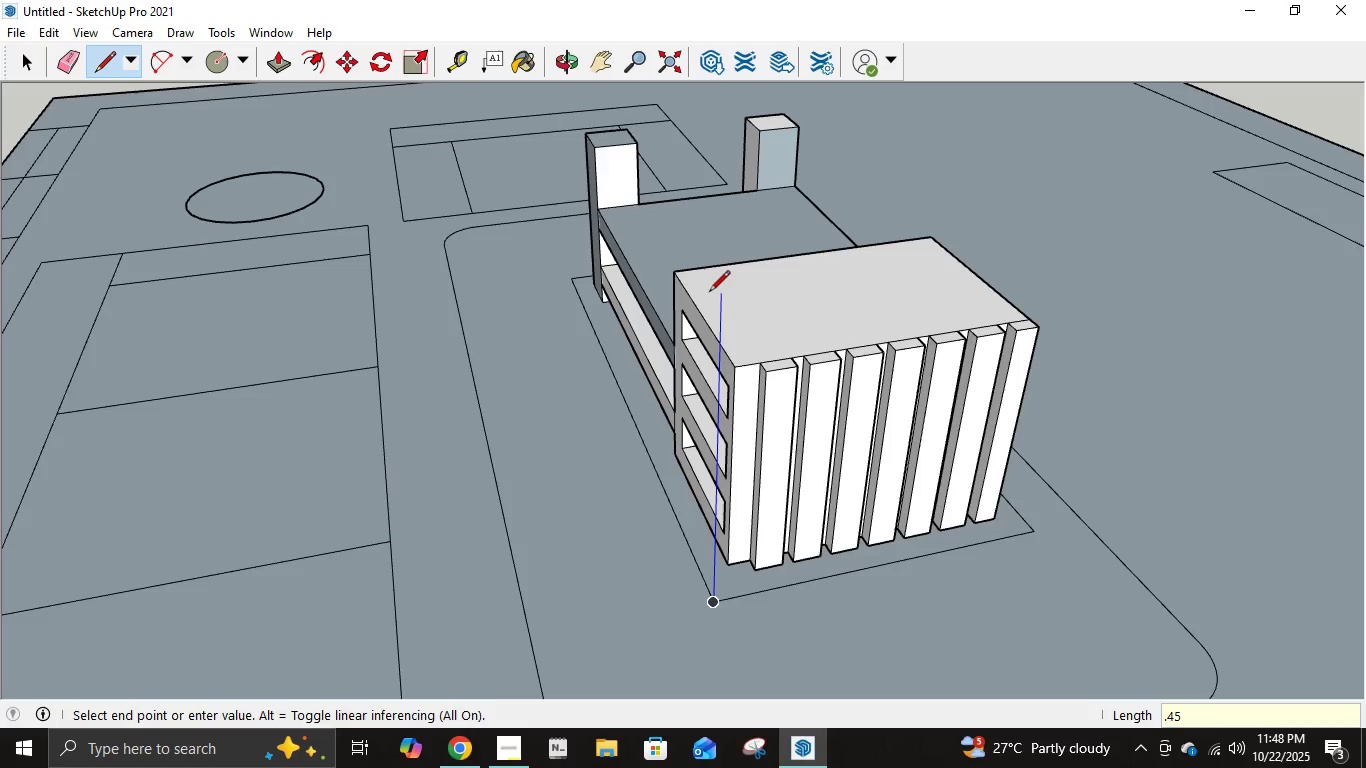 
key(NumpadEnter)
 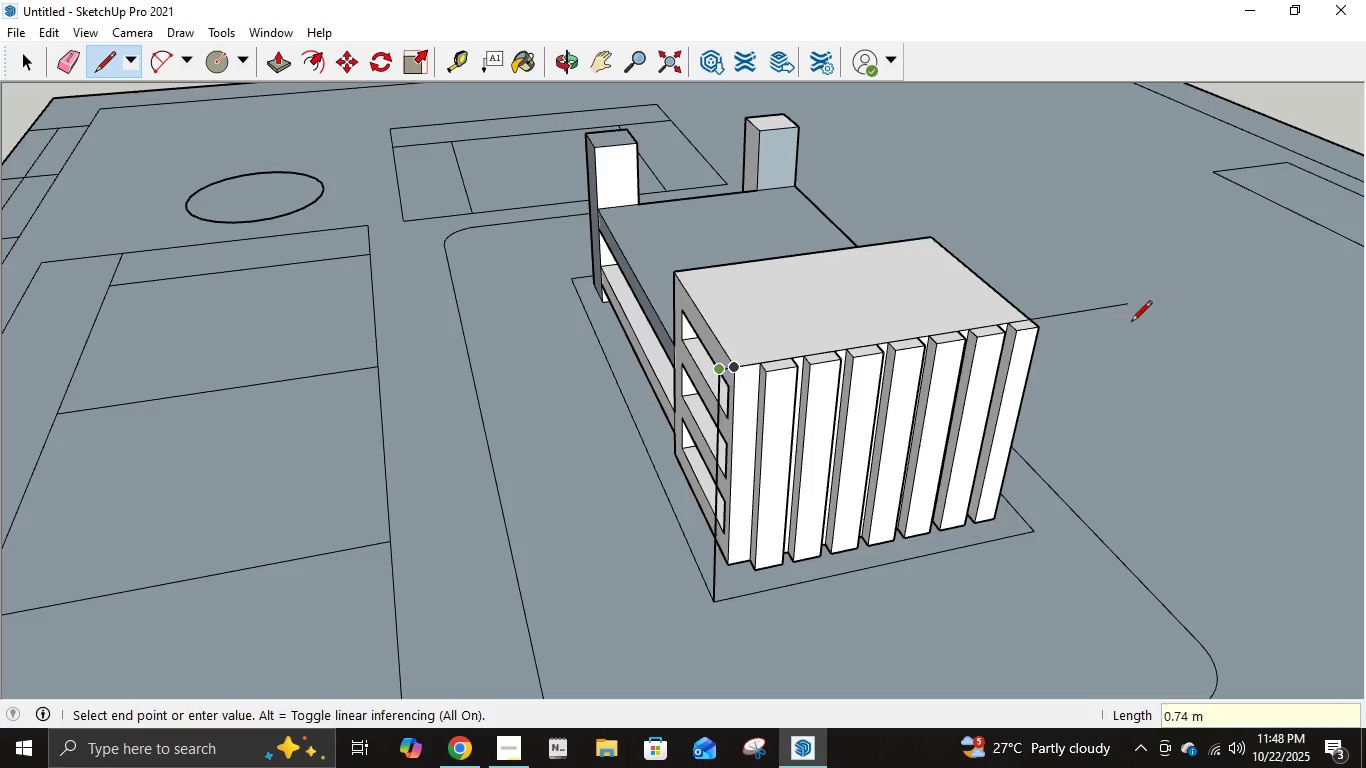 
key(Escape)
 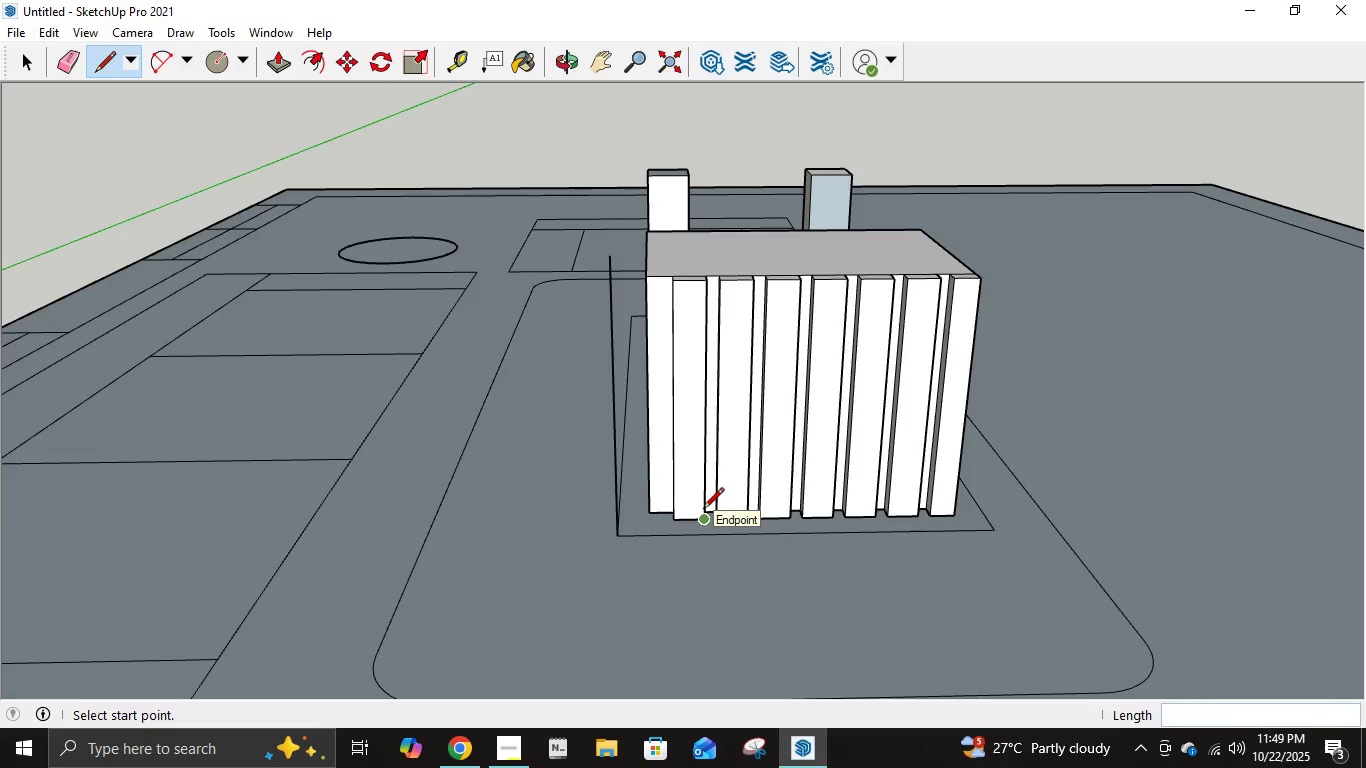 
key(E)
 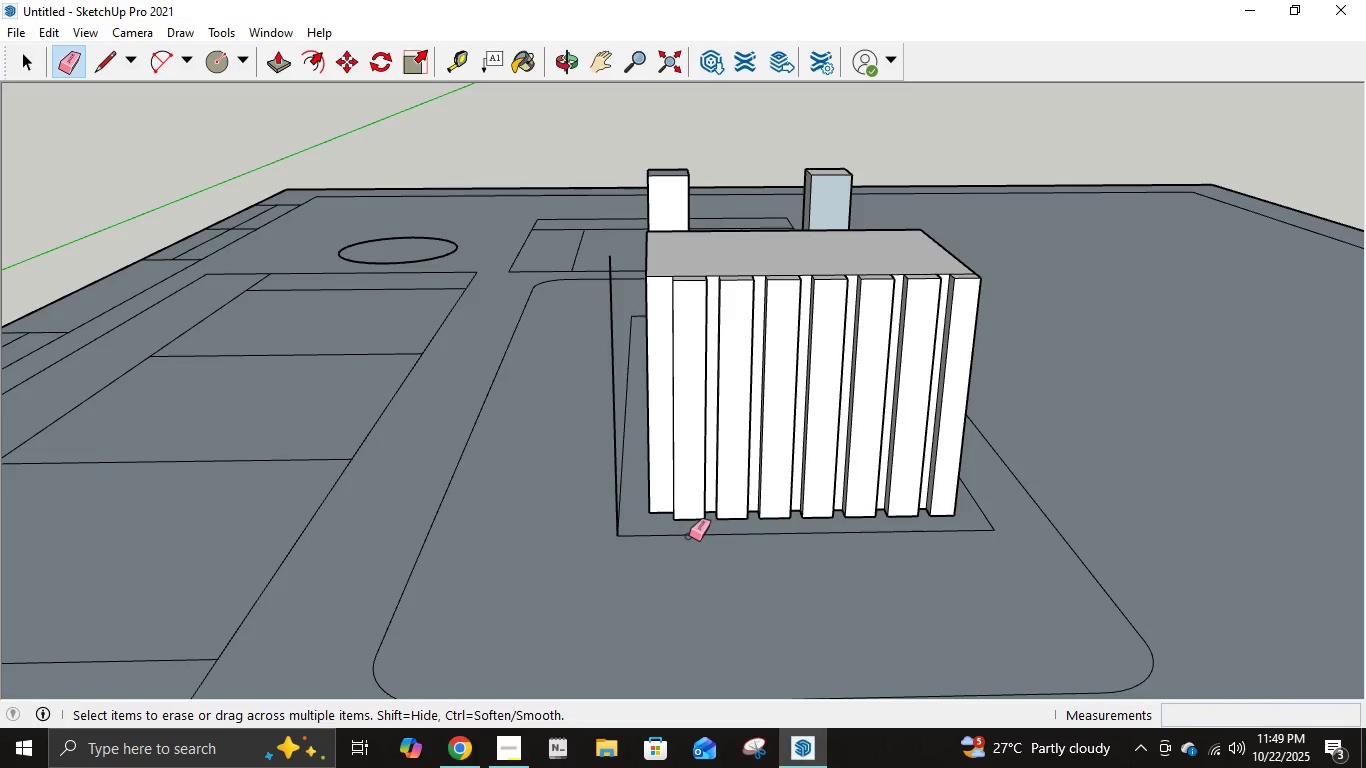 
left_click([689, 536])
 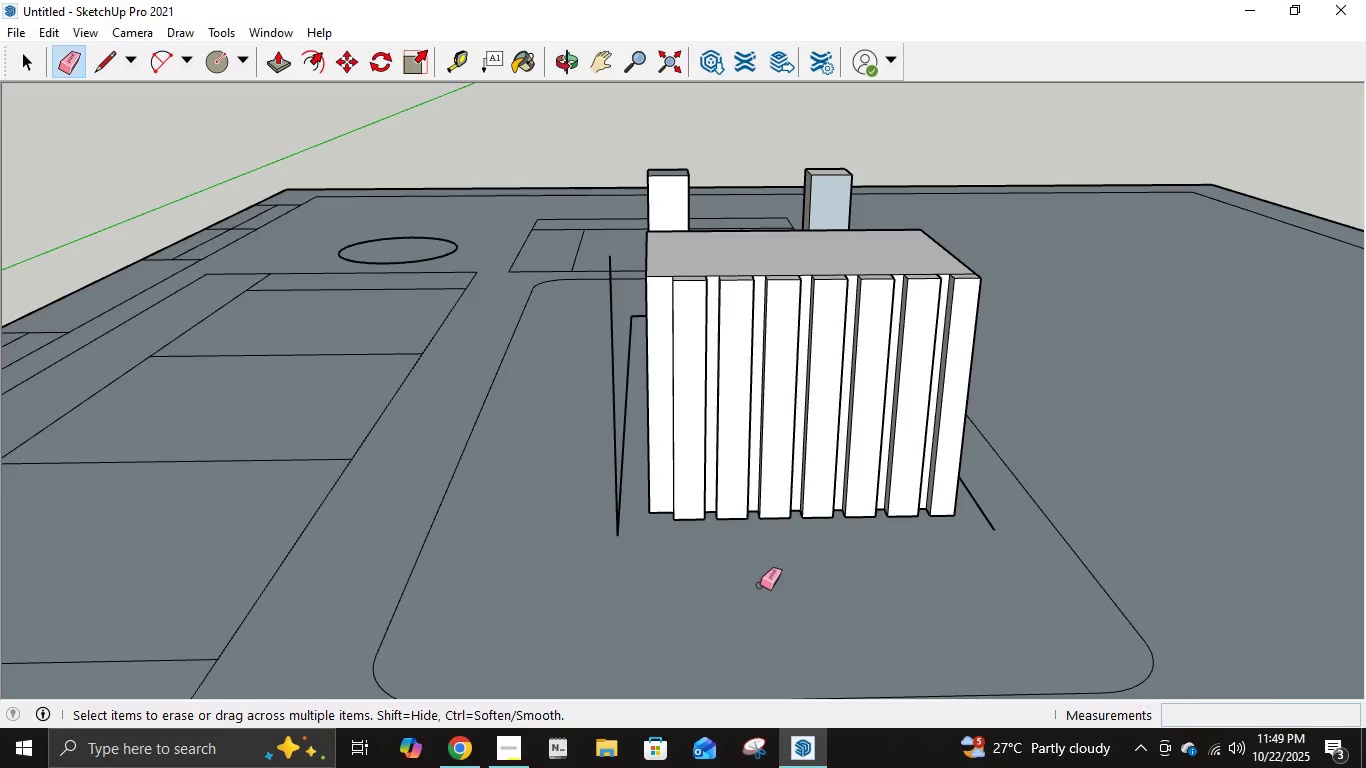 
key(L)
 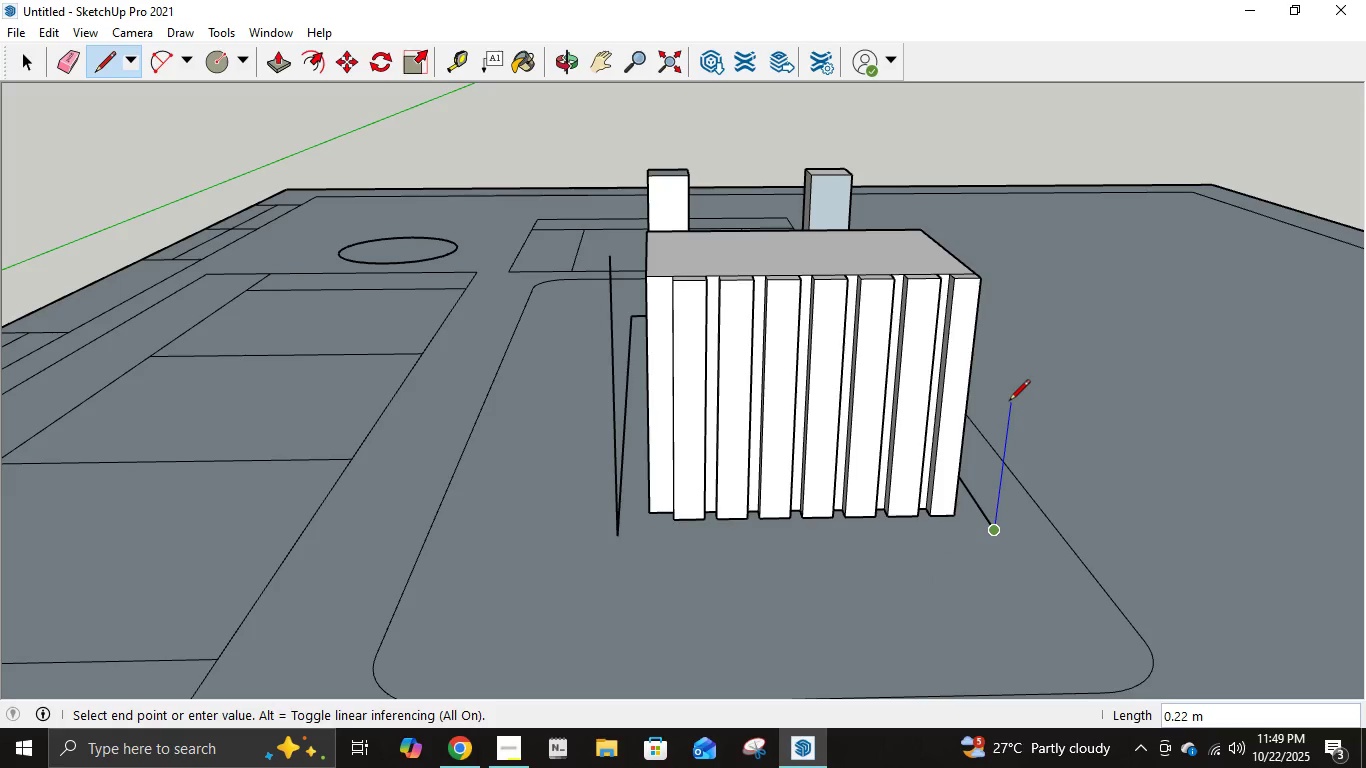 
key(NumpadDecimal)
 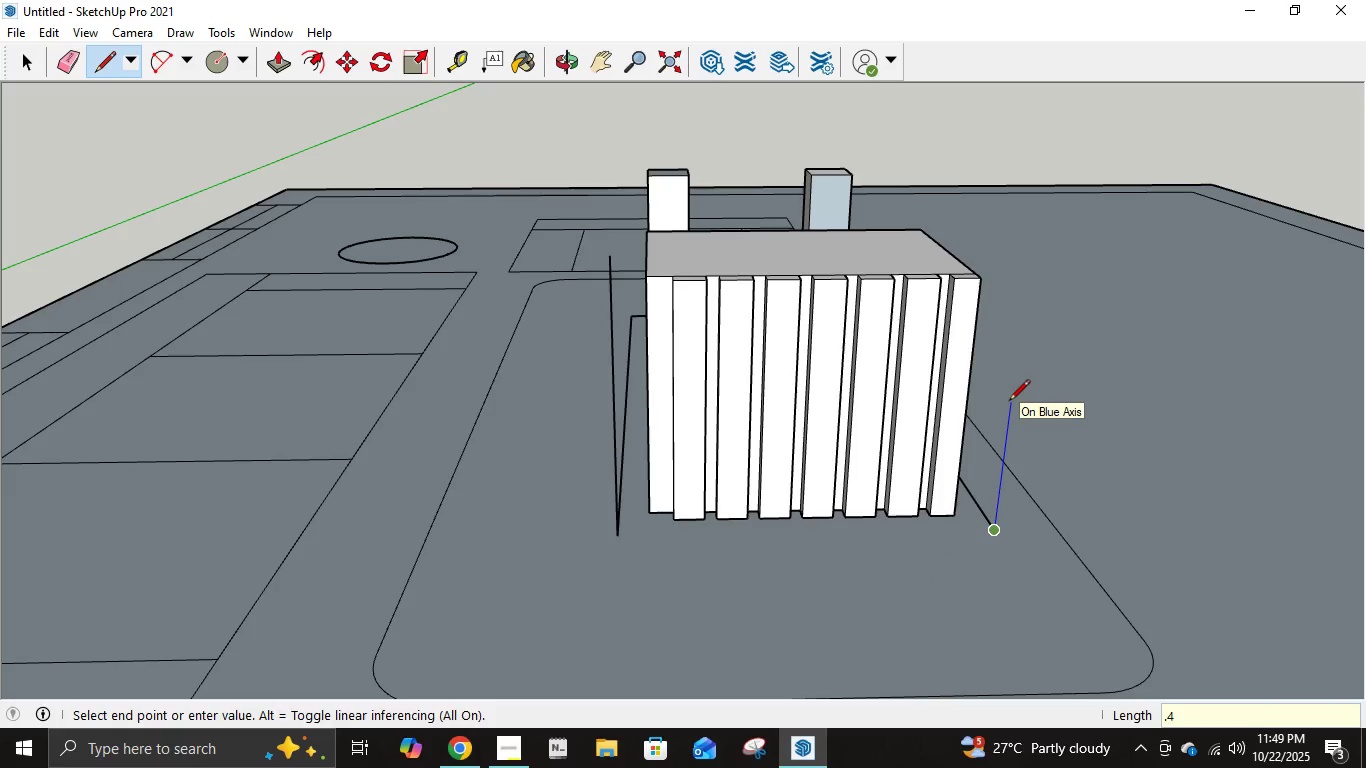 
key(Numpad4)
 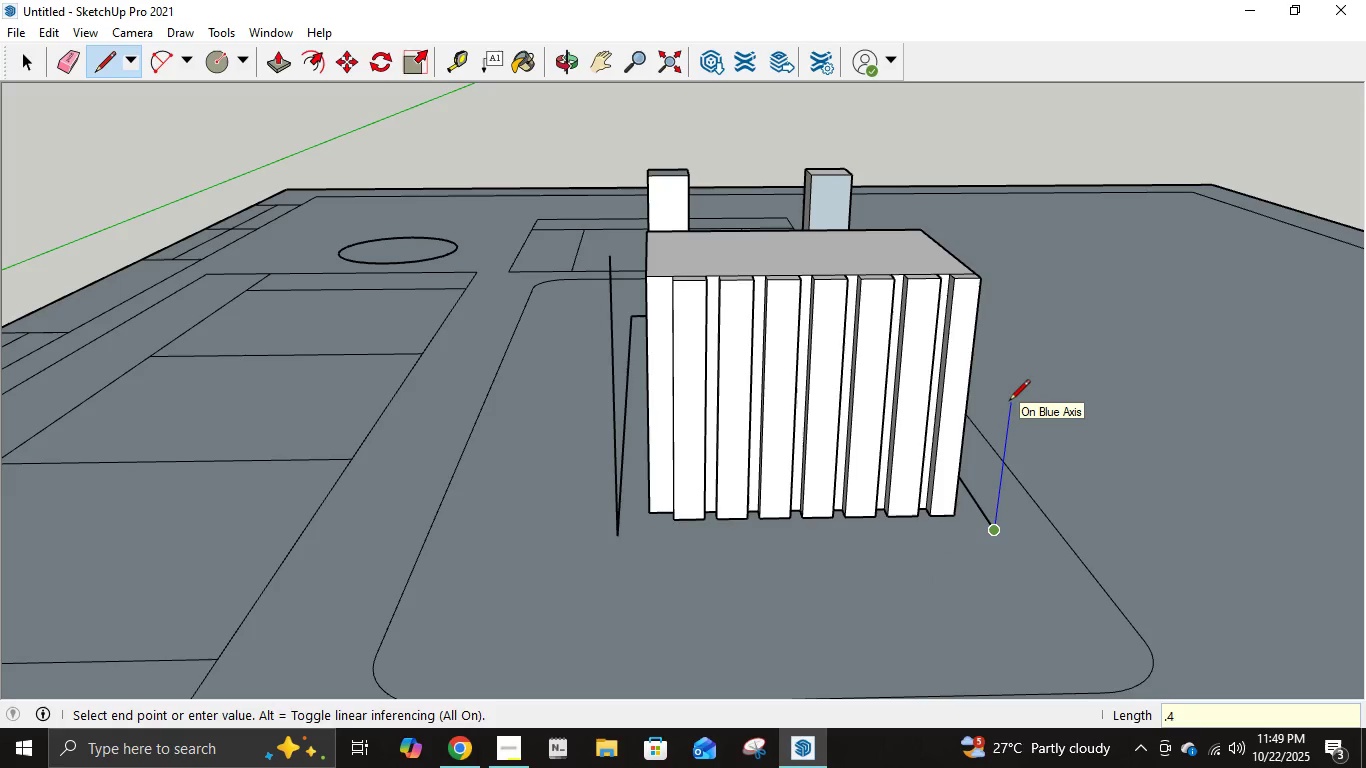 
key(Numpad5)
 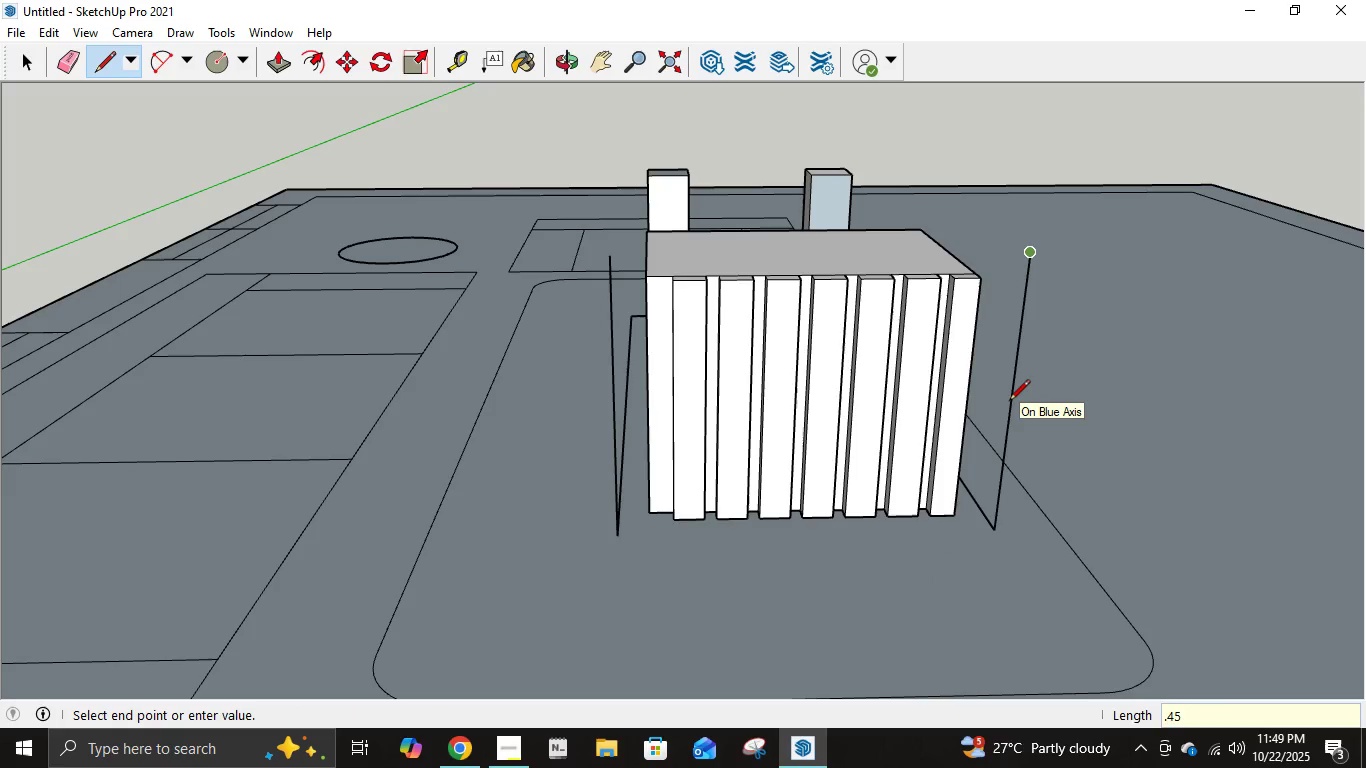 
key(NumpadEnter)
 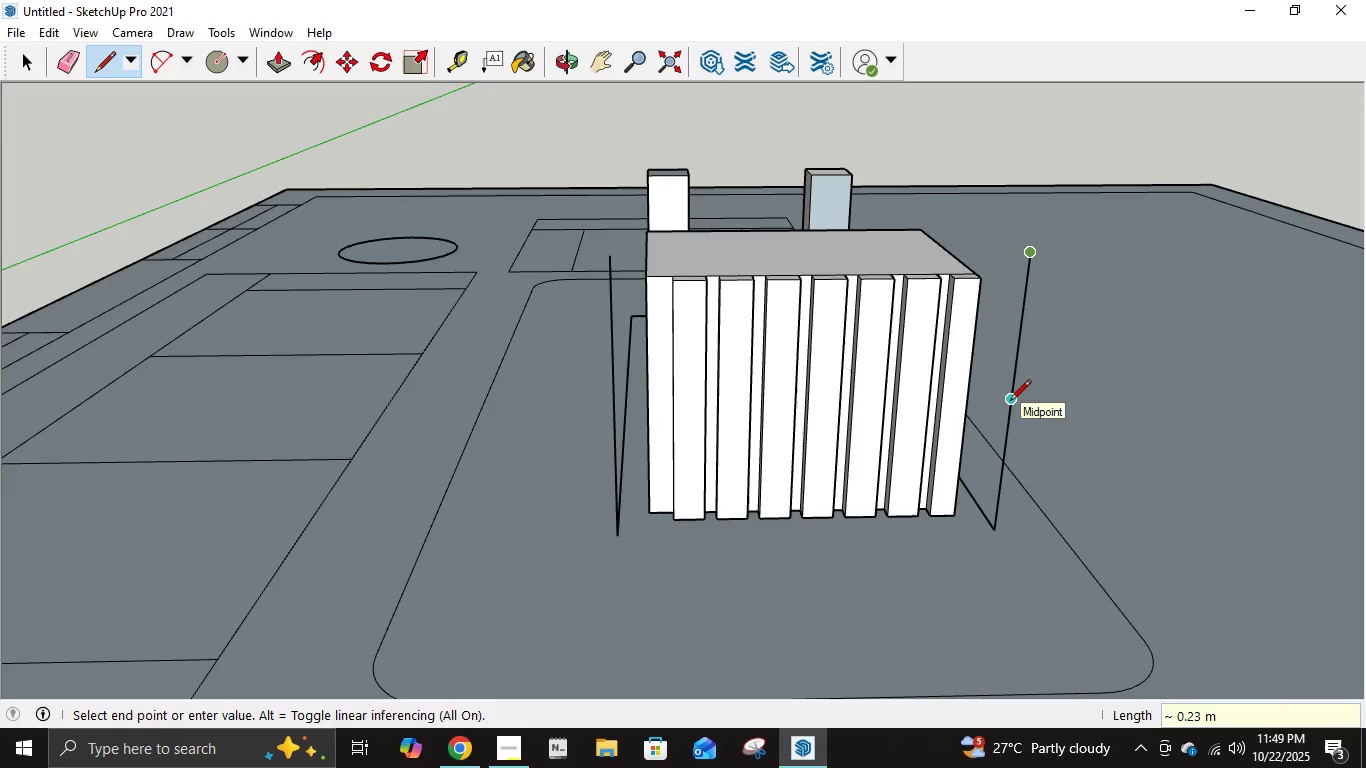 
key(Escape)
 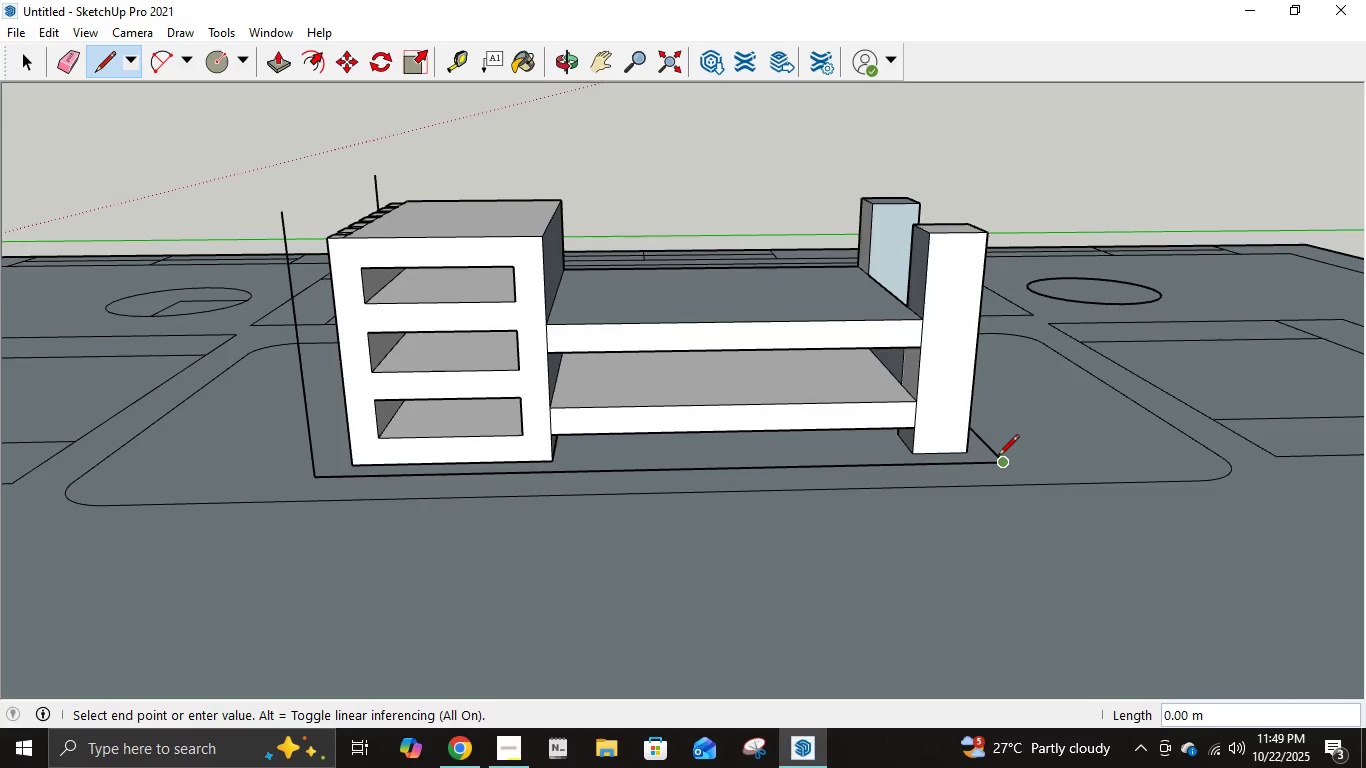 
key(NumpadDecimal)
 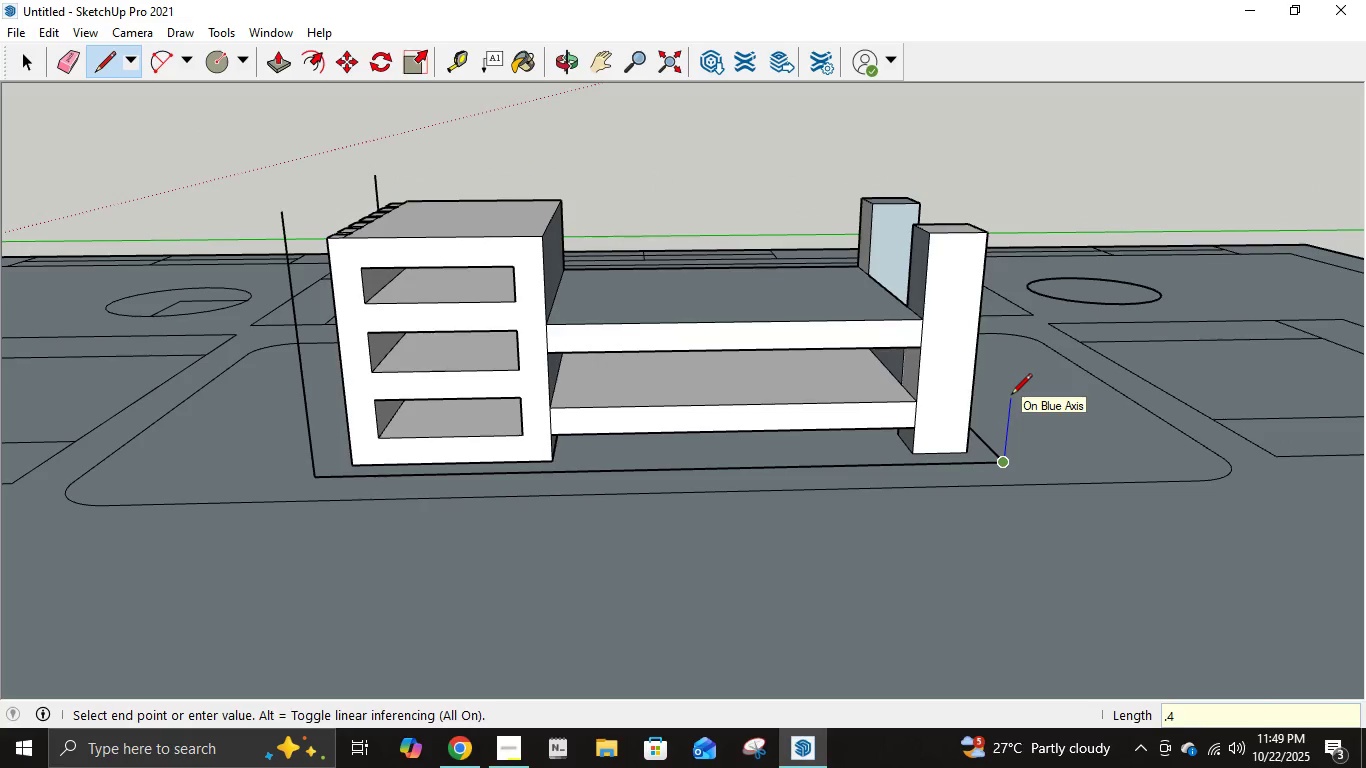 
key(Numpad4)
 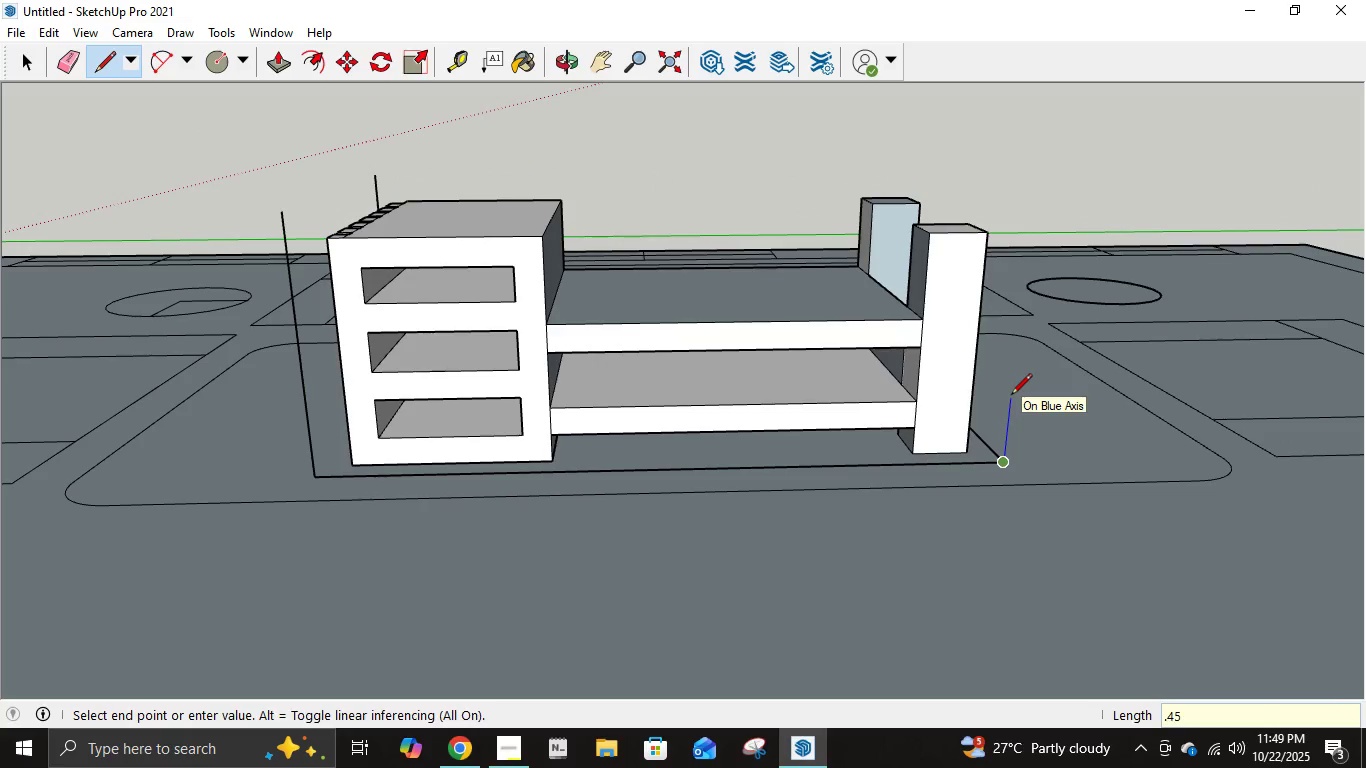 
key(Numpad5)
 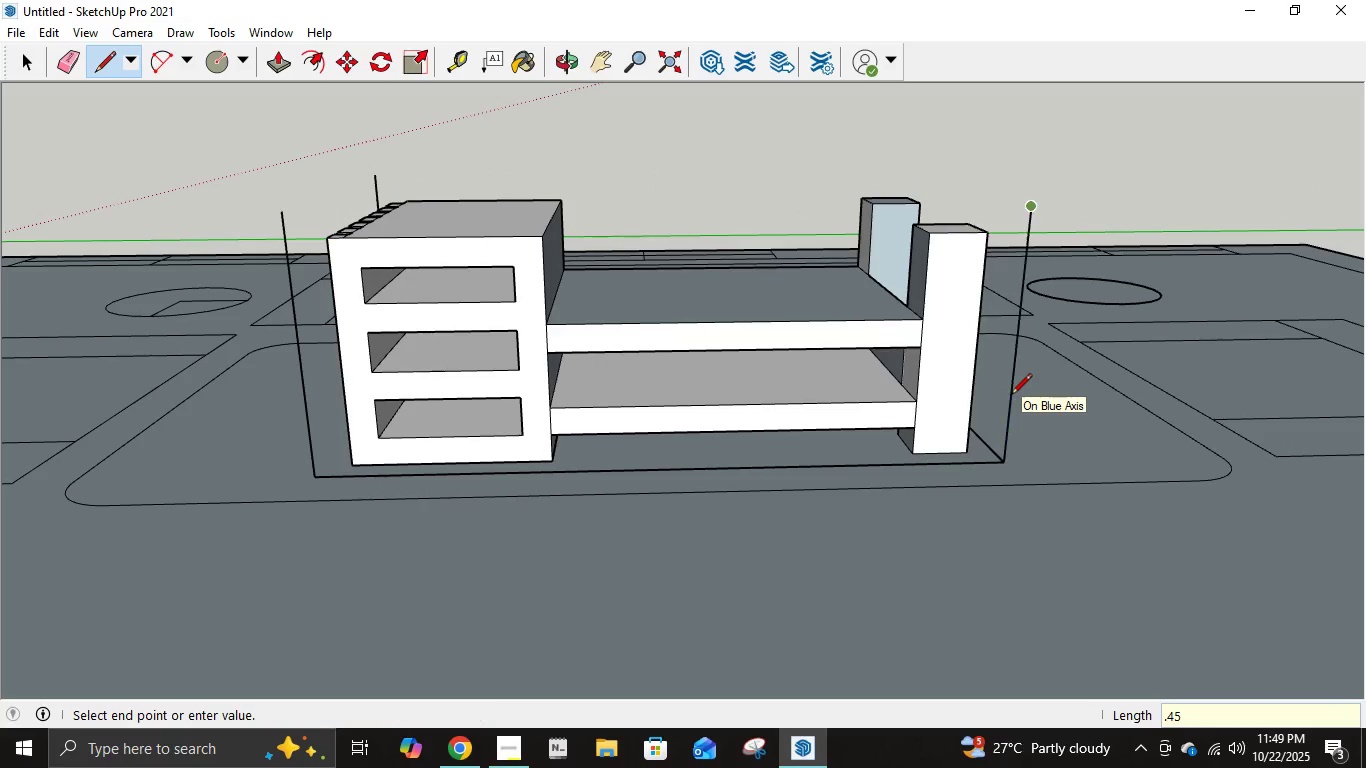 
key(NumpadEnter)
 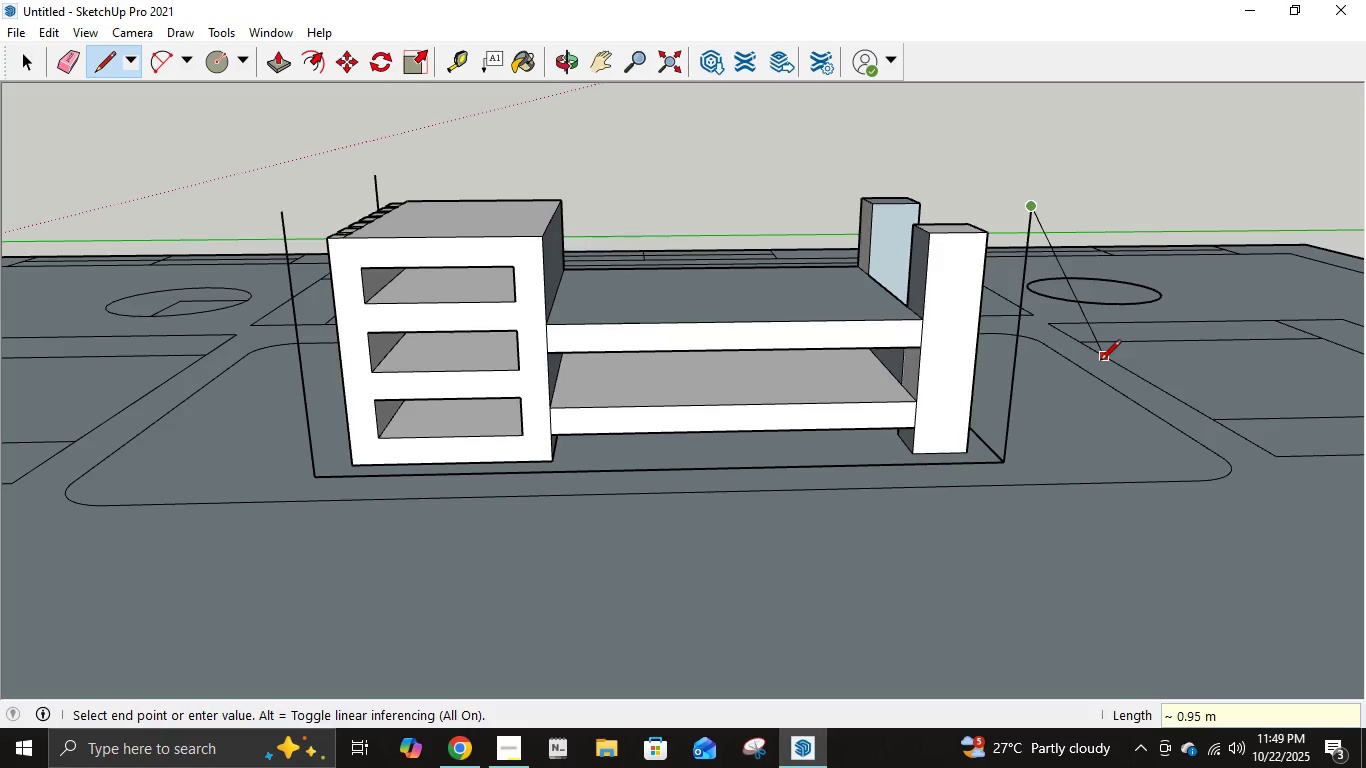 
key(Escape)
 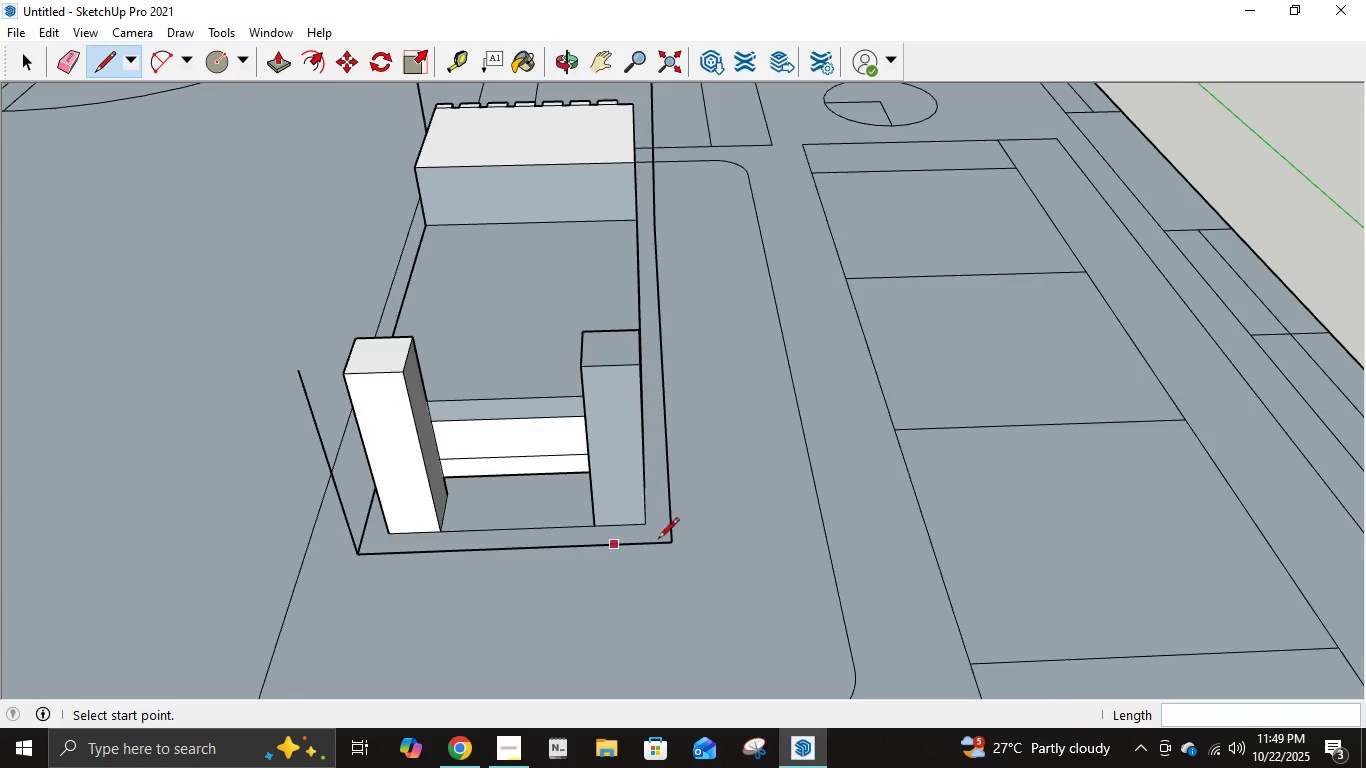 
left_click([670, 539])
 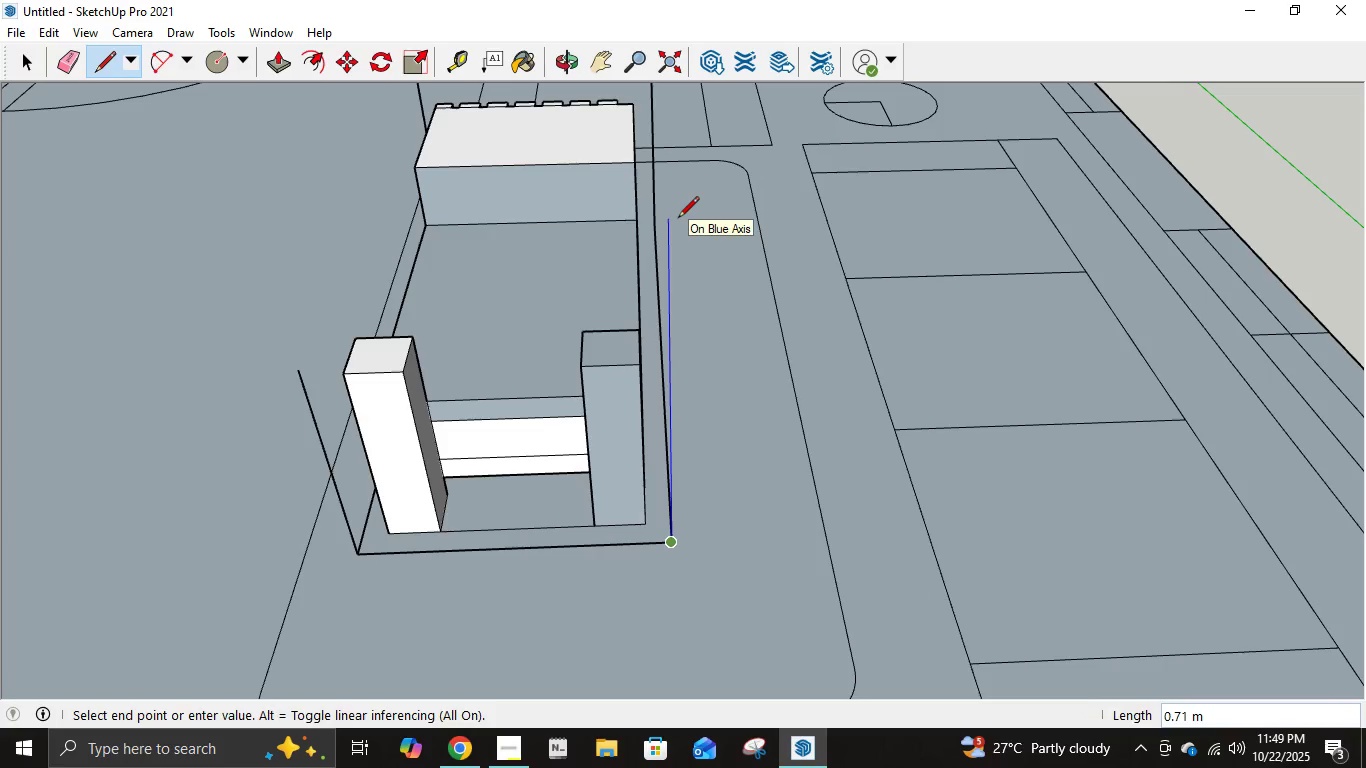 
key(NumpadDecimal)
 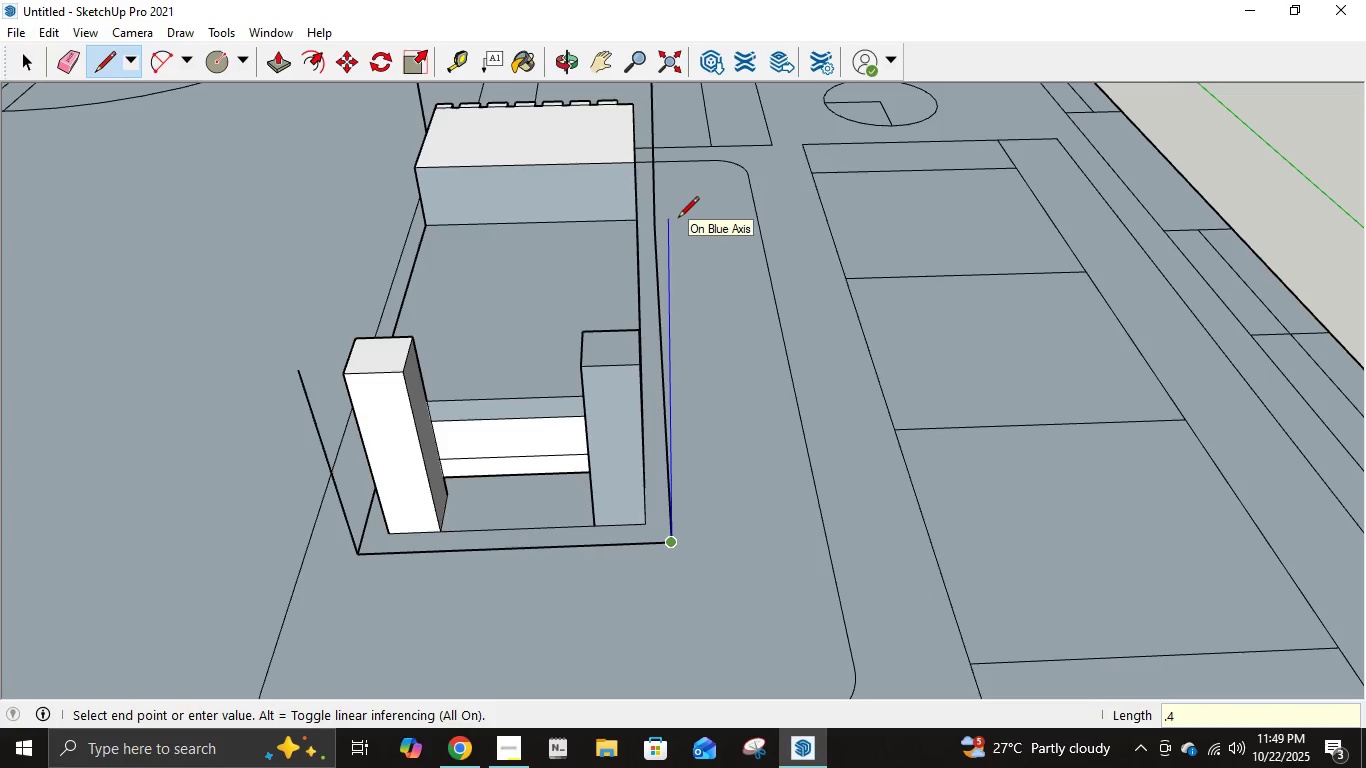 
key(Numpad4)
 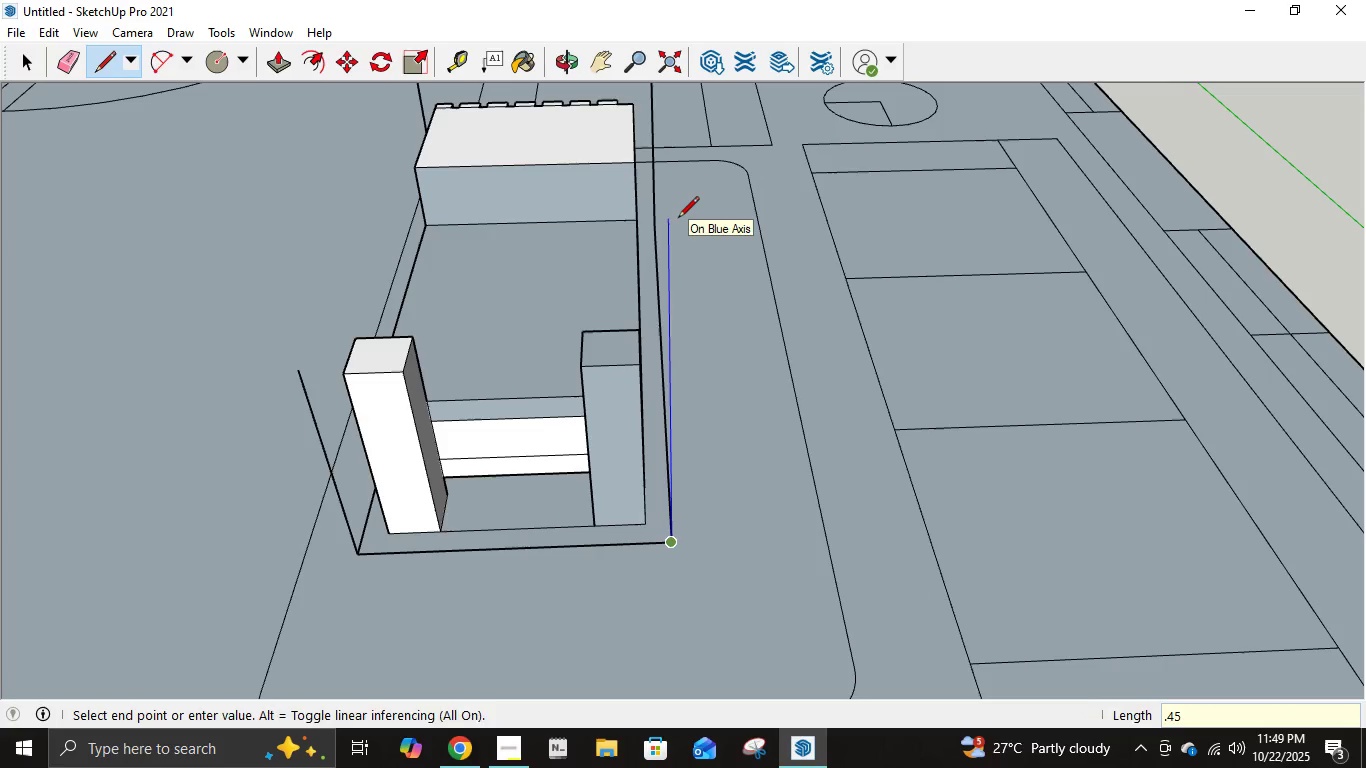 
key(Numpad5)
 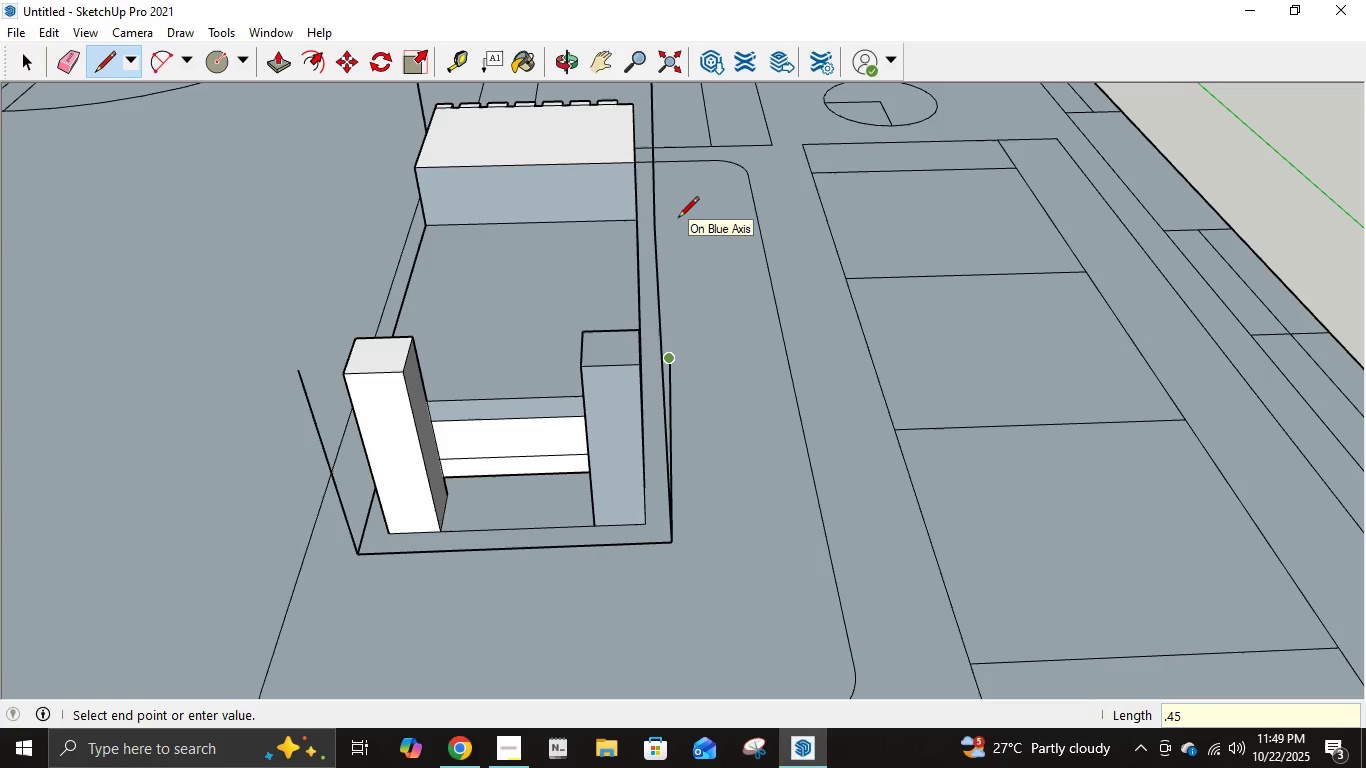 
key(NumpadEnter)
 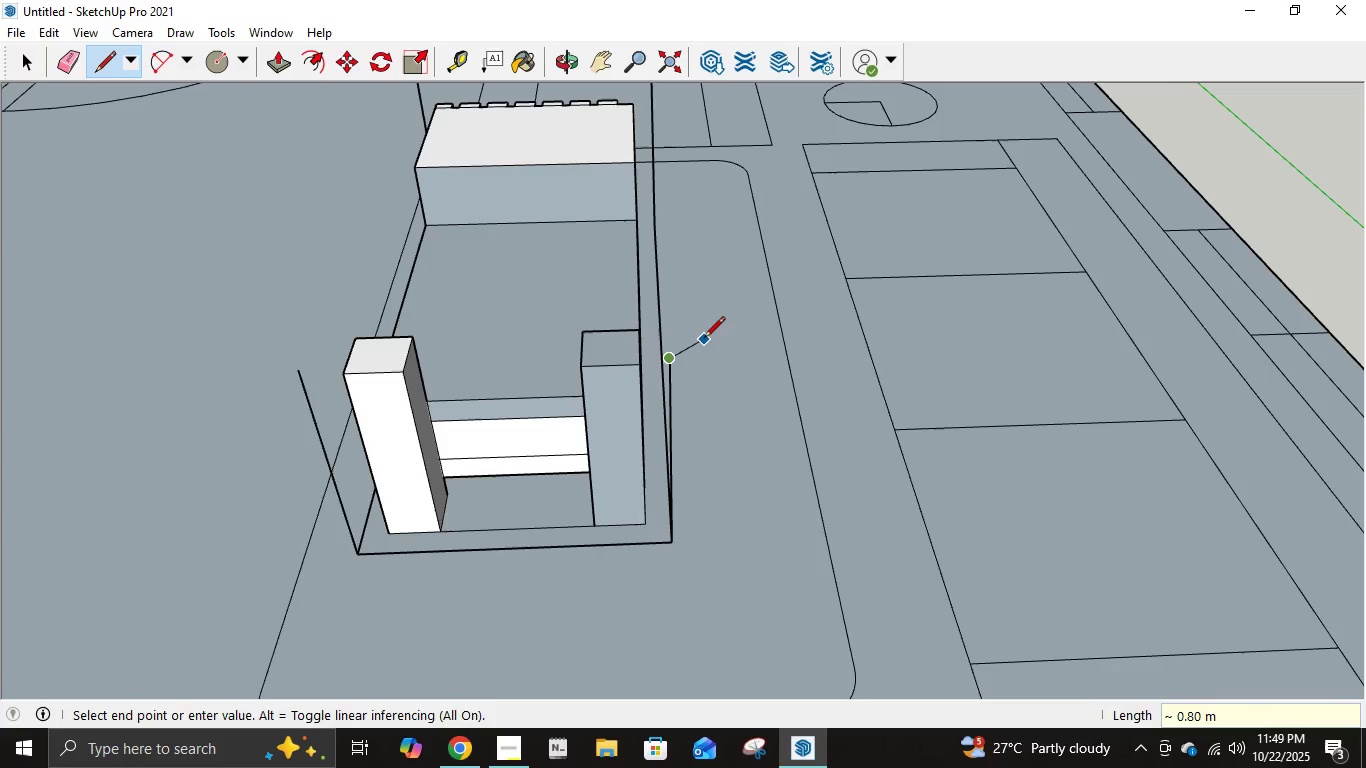 
key(Escape)
 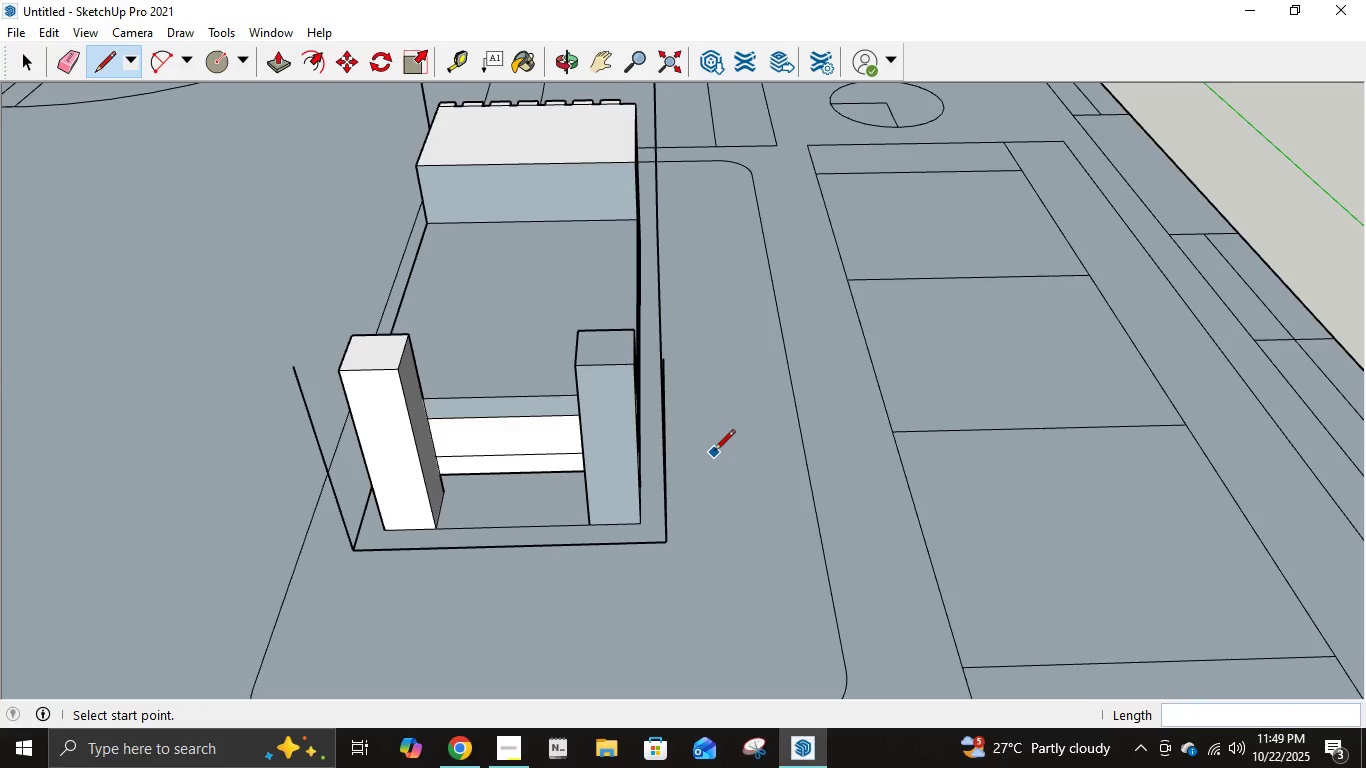 
key(E)
 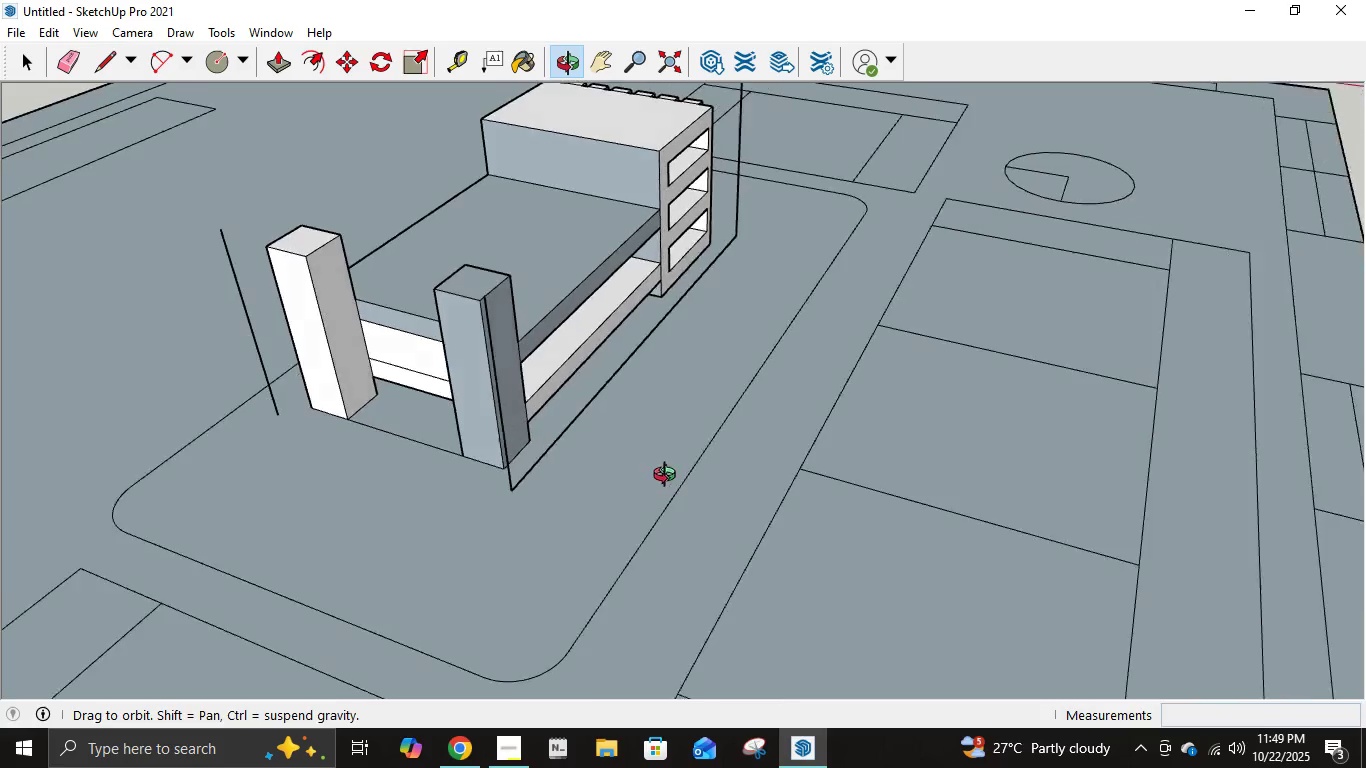 
left_click([584, 377])
 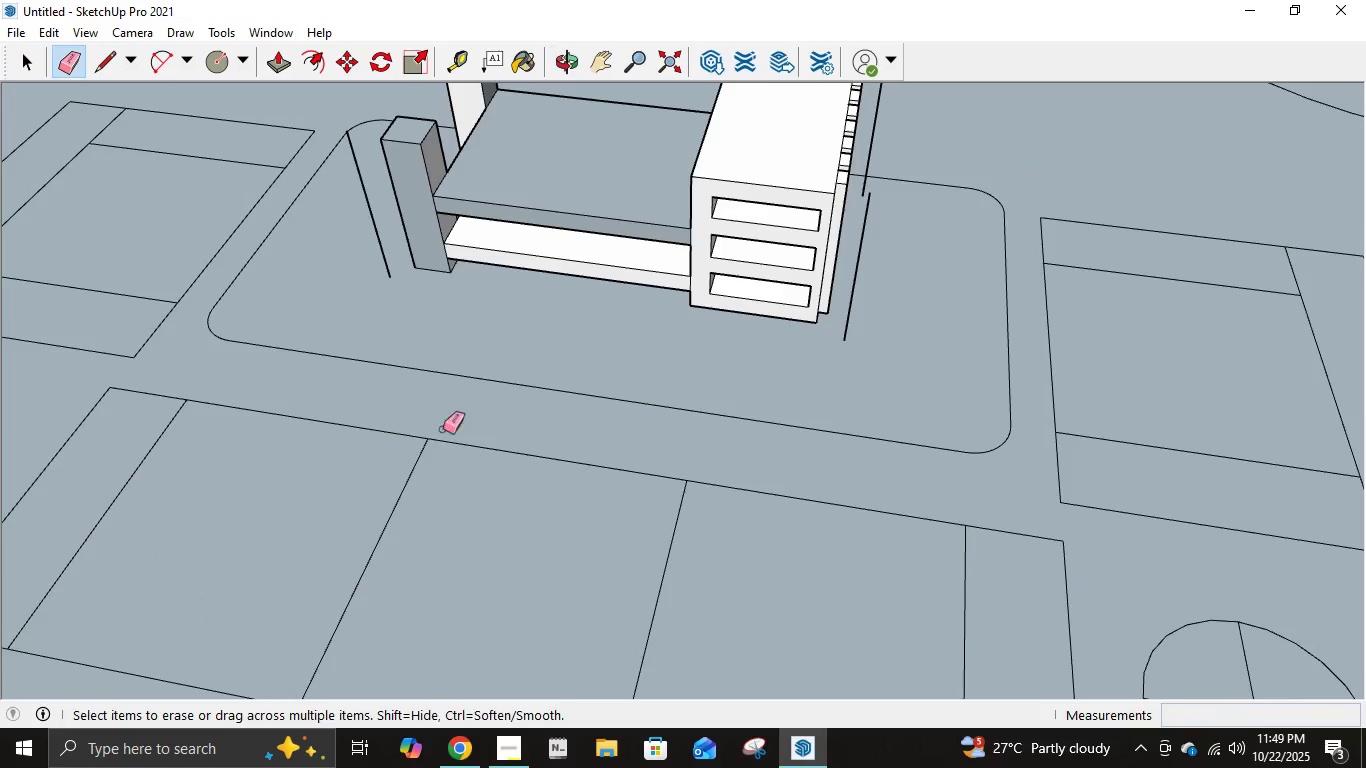 
scroll: coordinate [560, 390], scroll_direction: down, amount: 2.0
 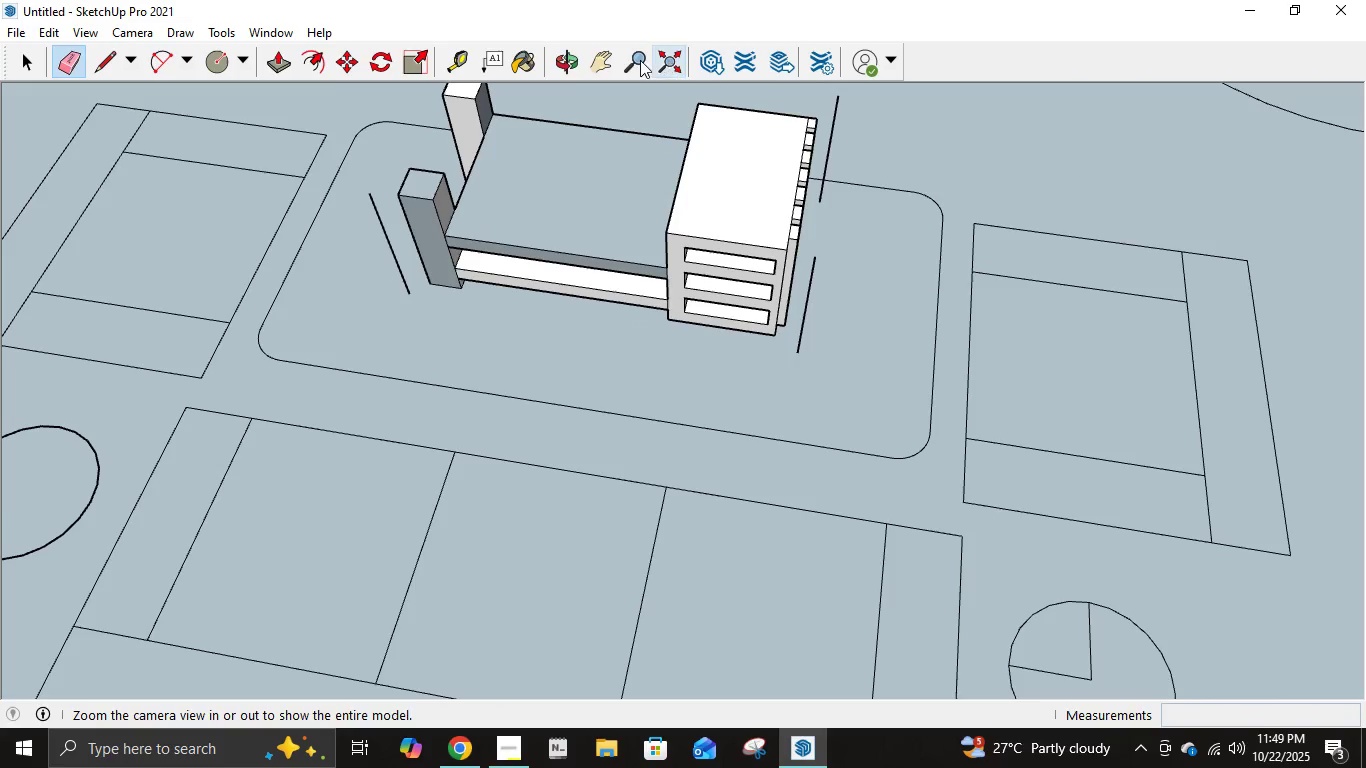 
left_click([609, 59])
 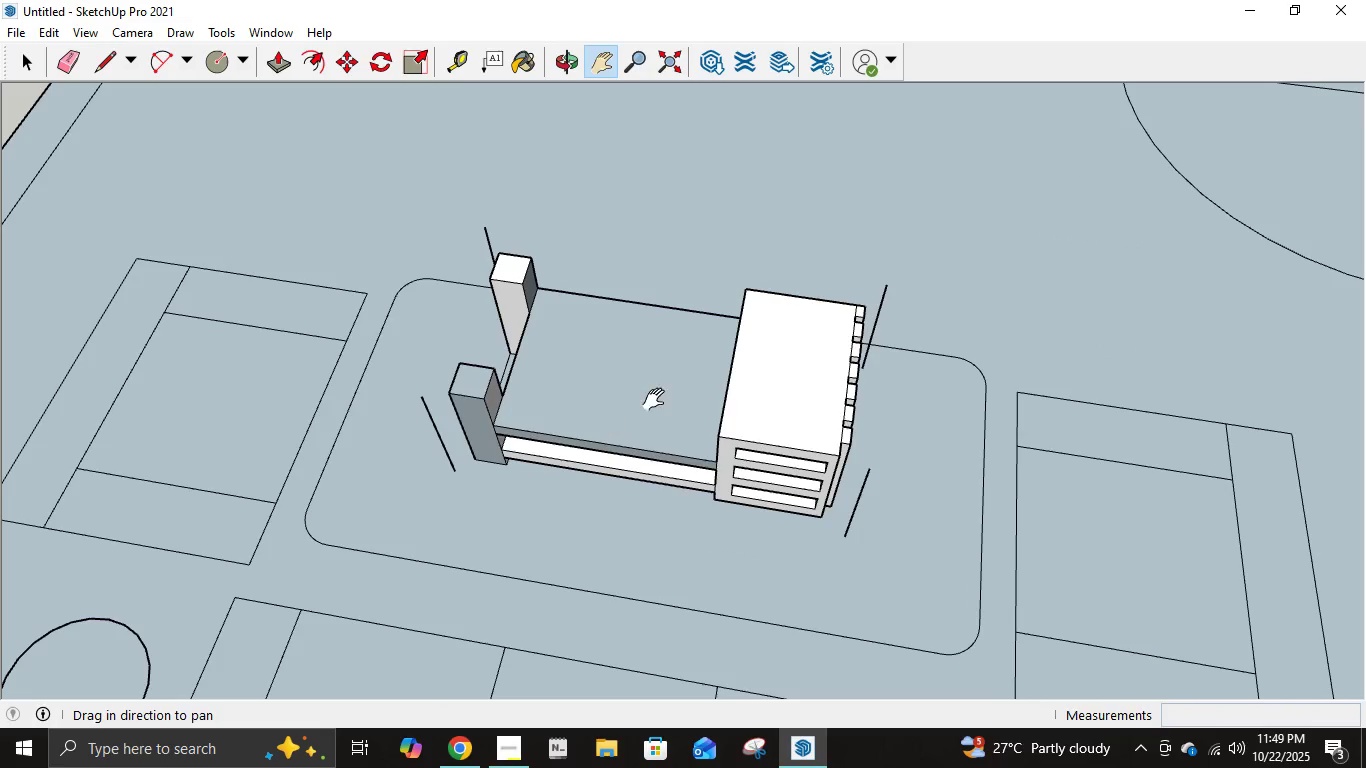 
key(L)
 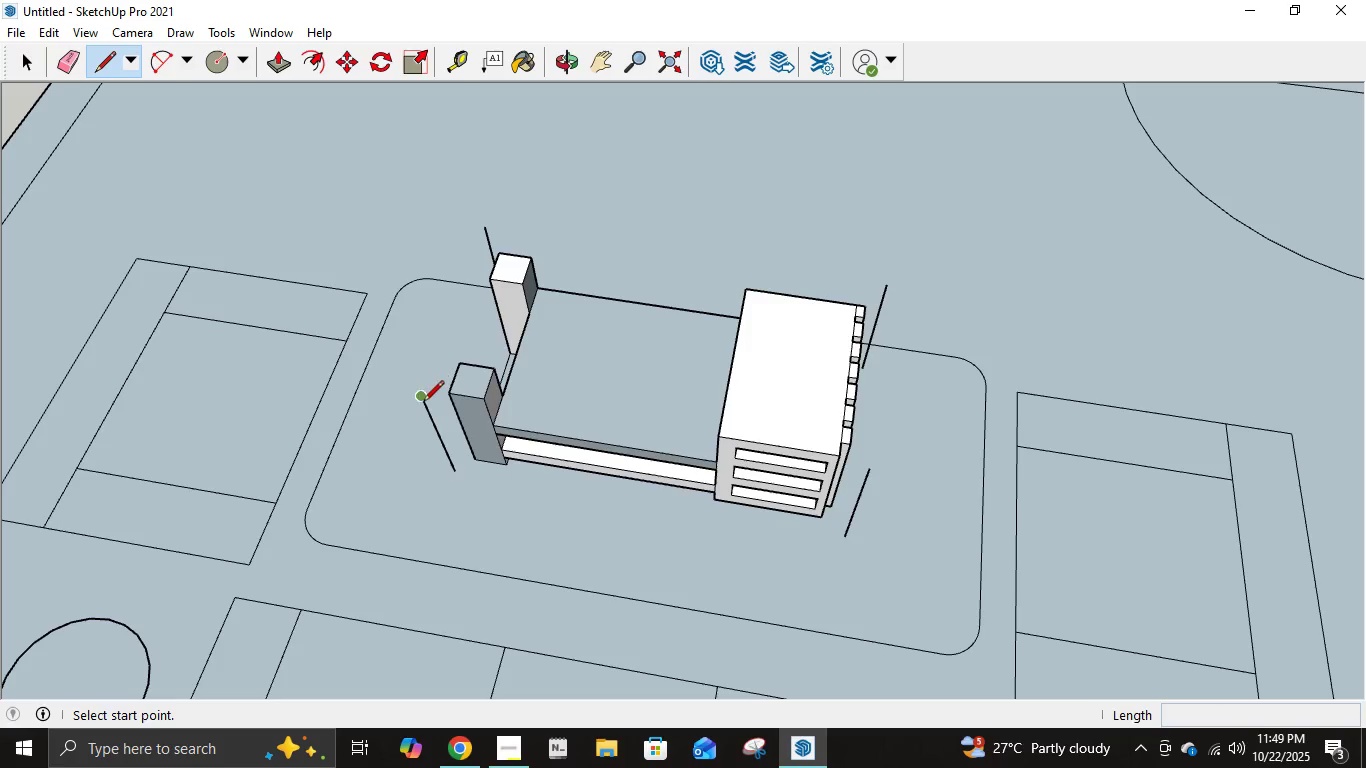 
left_click([420, 404])
 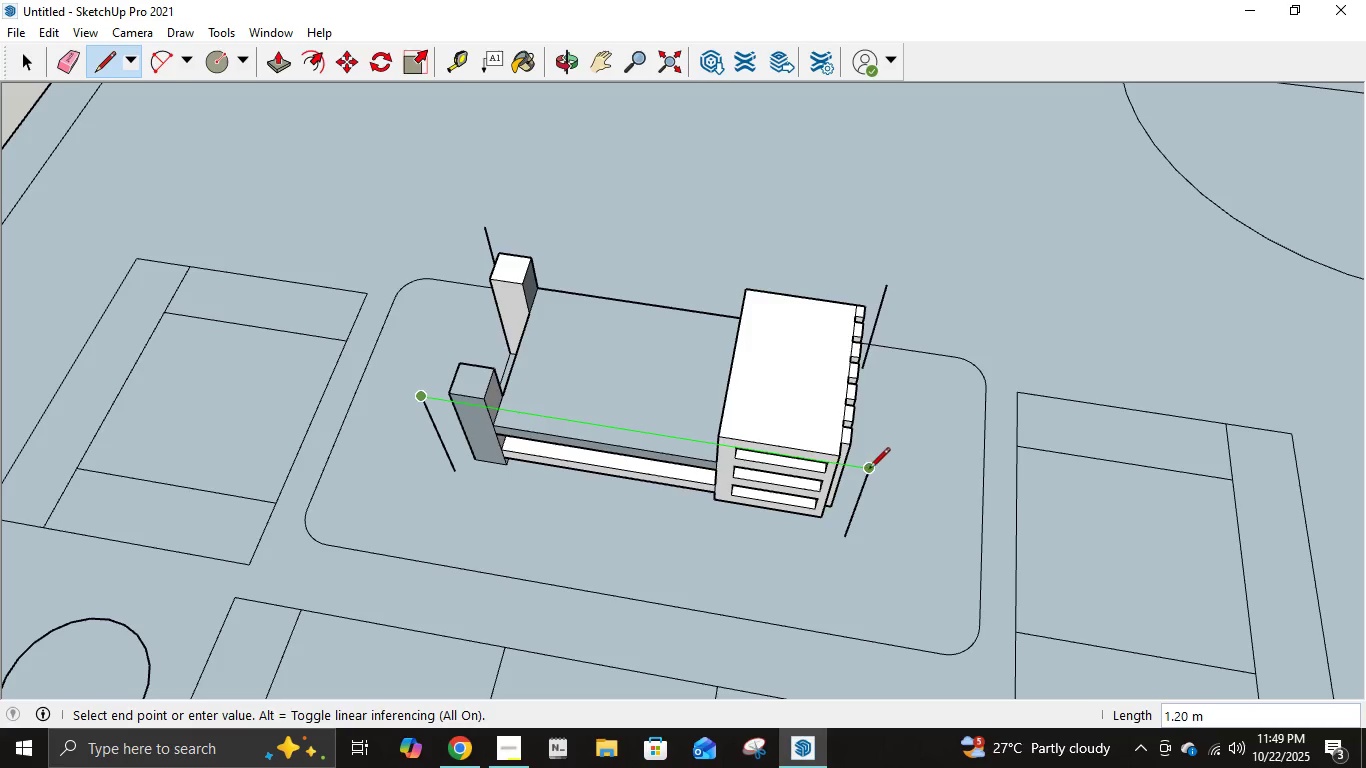 
left_click([869, 470])
 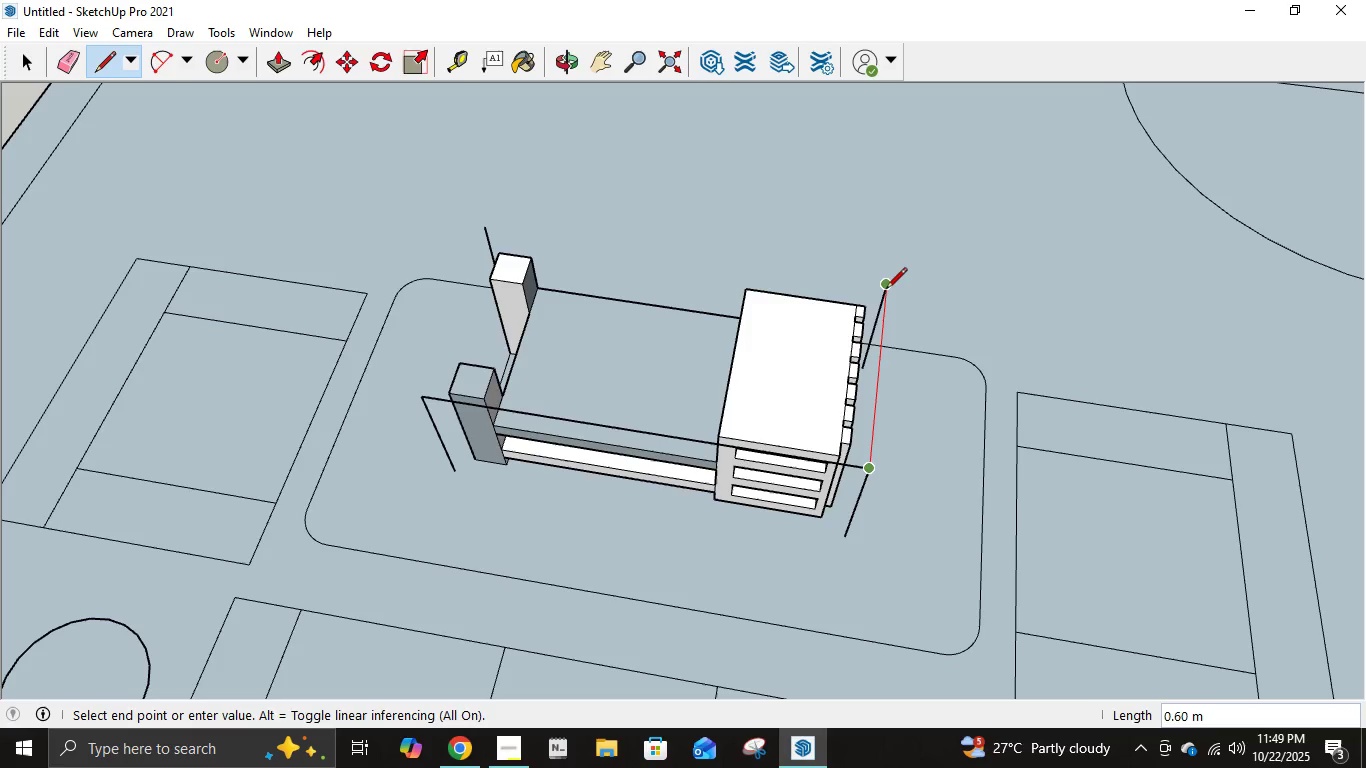 
left_click([886, 290])
 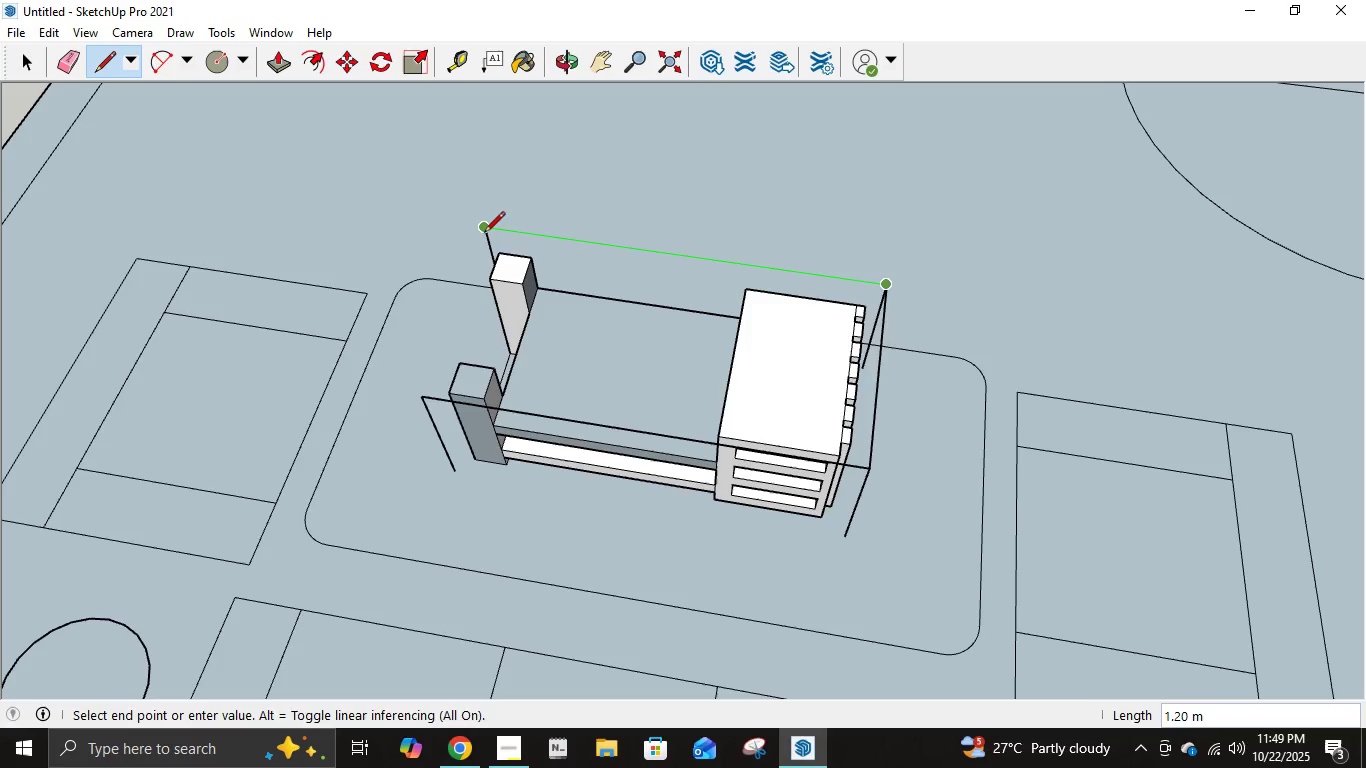 
left_click([484, 233])
 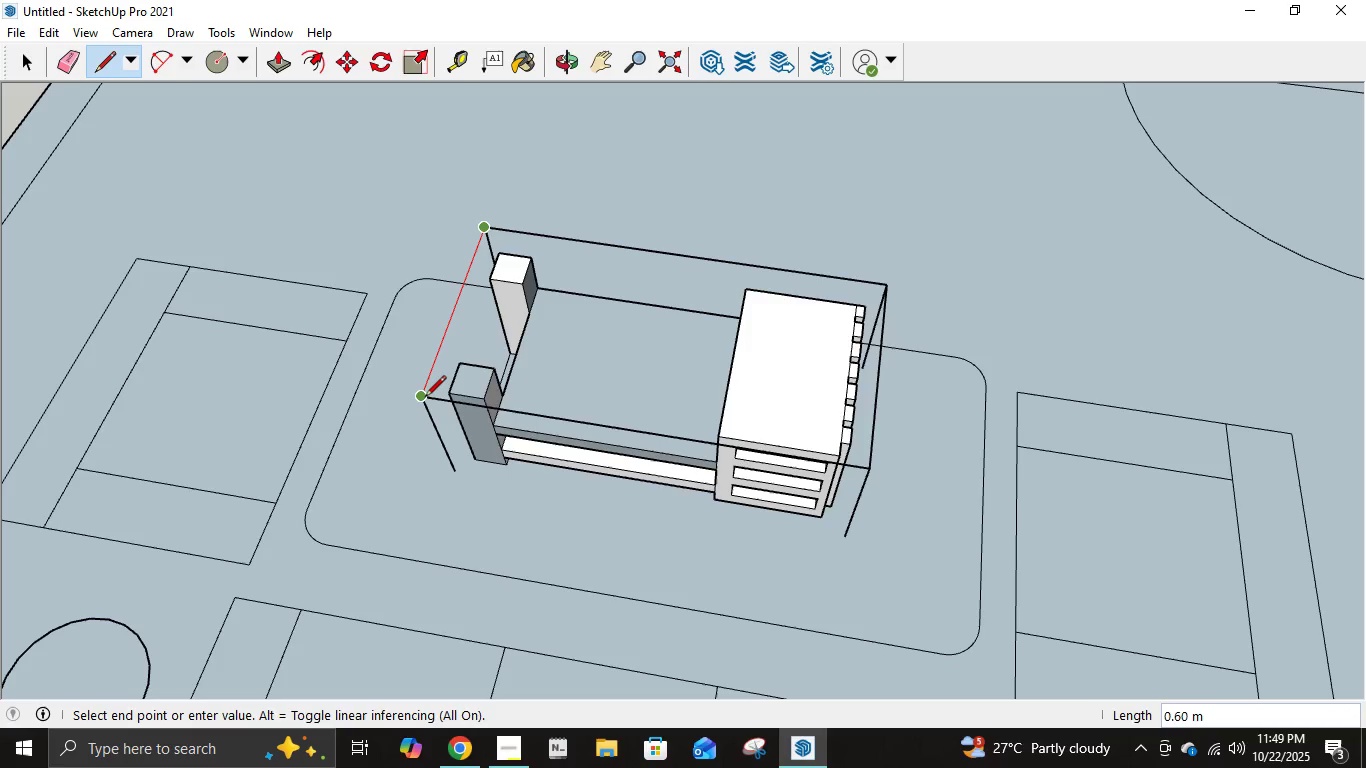 
left_click([425, 398])
 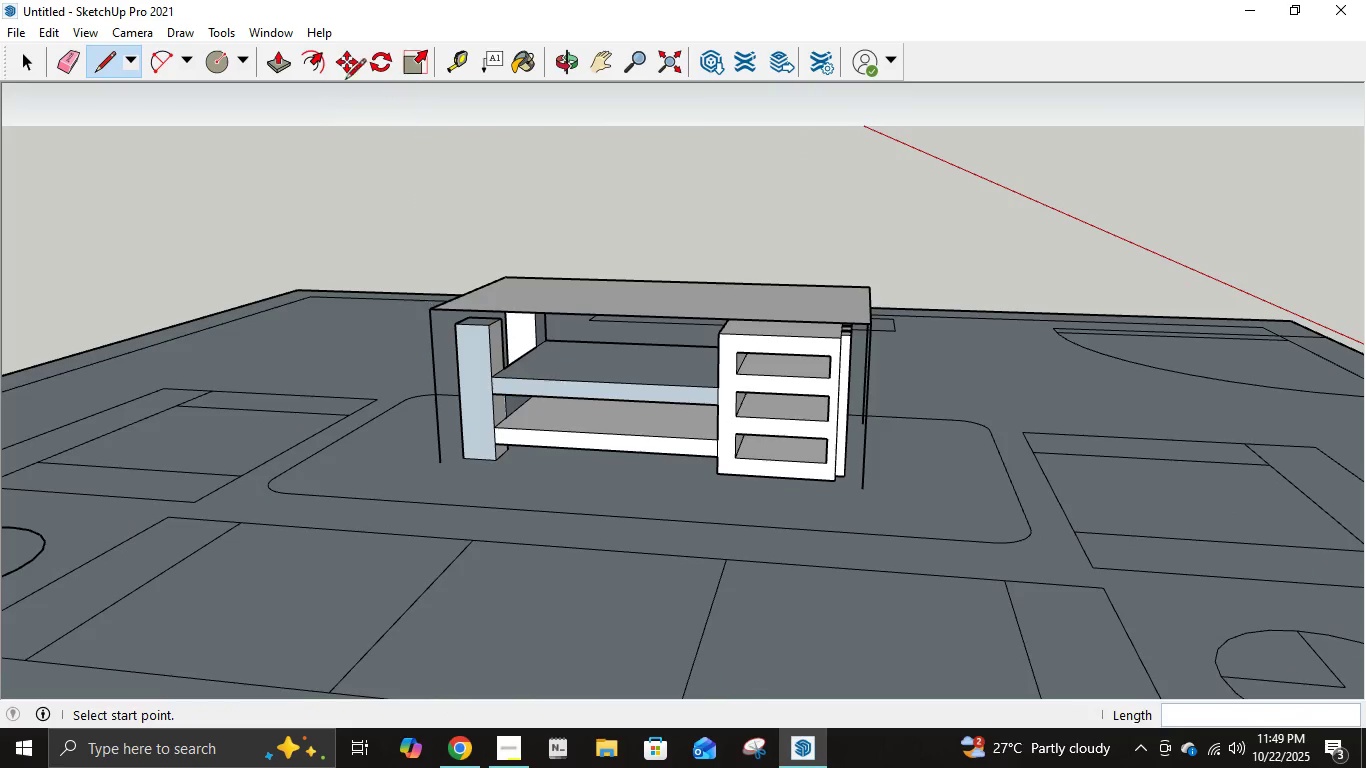 
left_click([274, 74])
 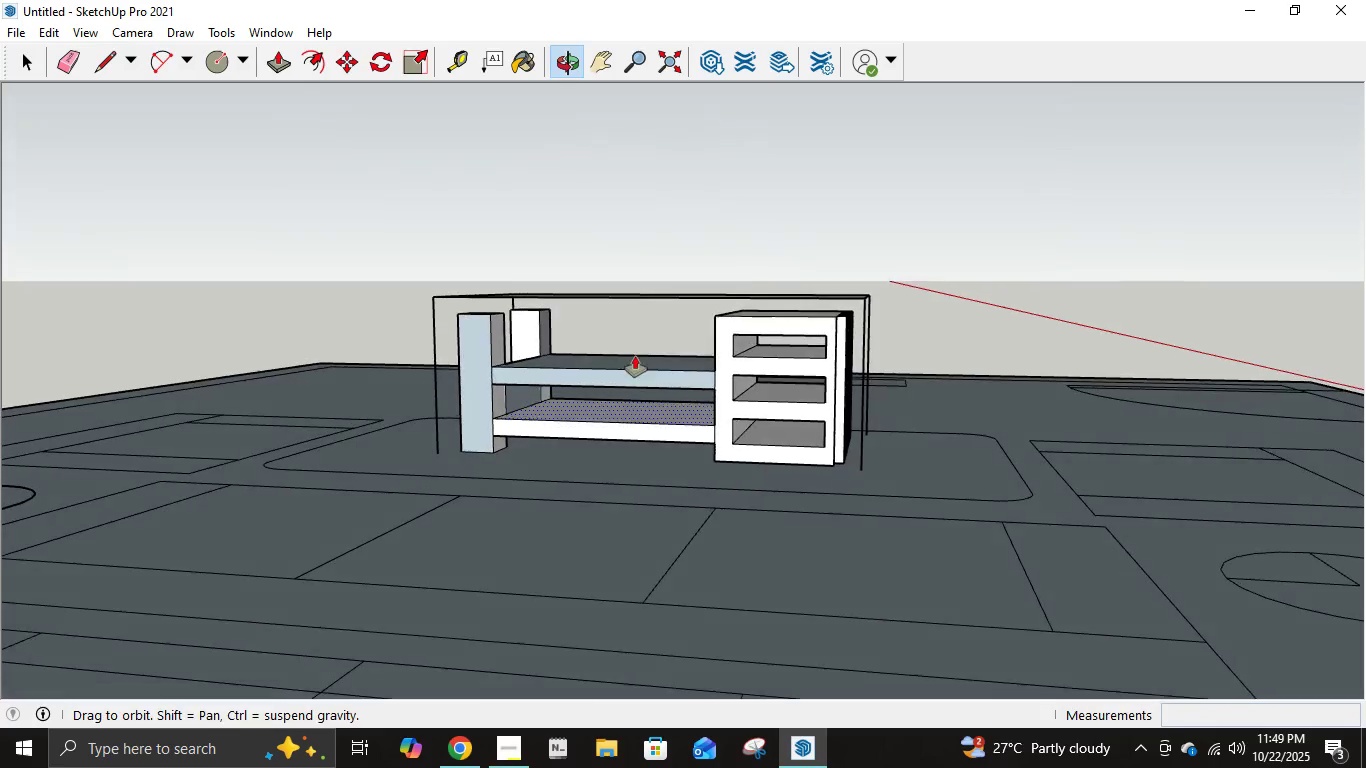 
scroll: coordinate [635, 350], scroll_direction: up, amount: 5.0
 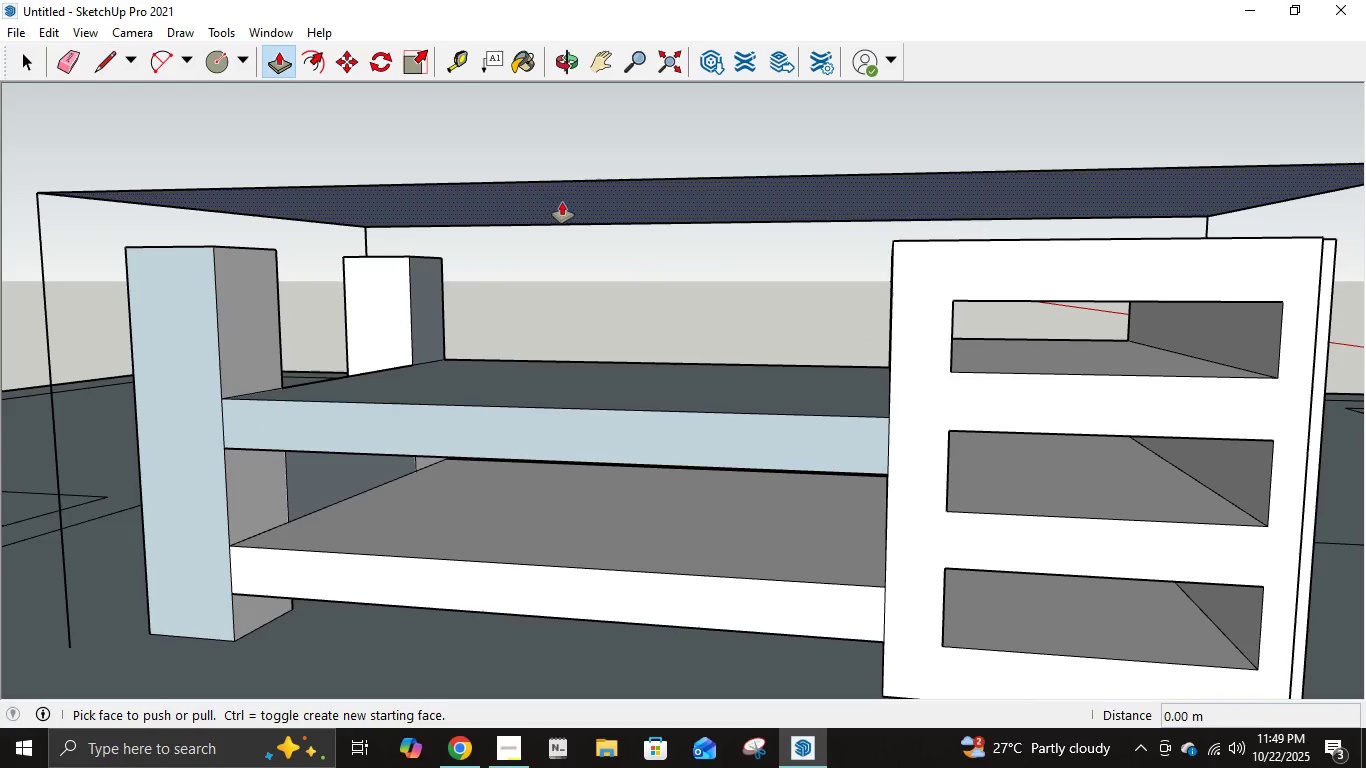 
left_click([562, 202])
 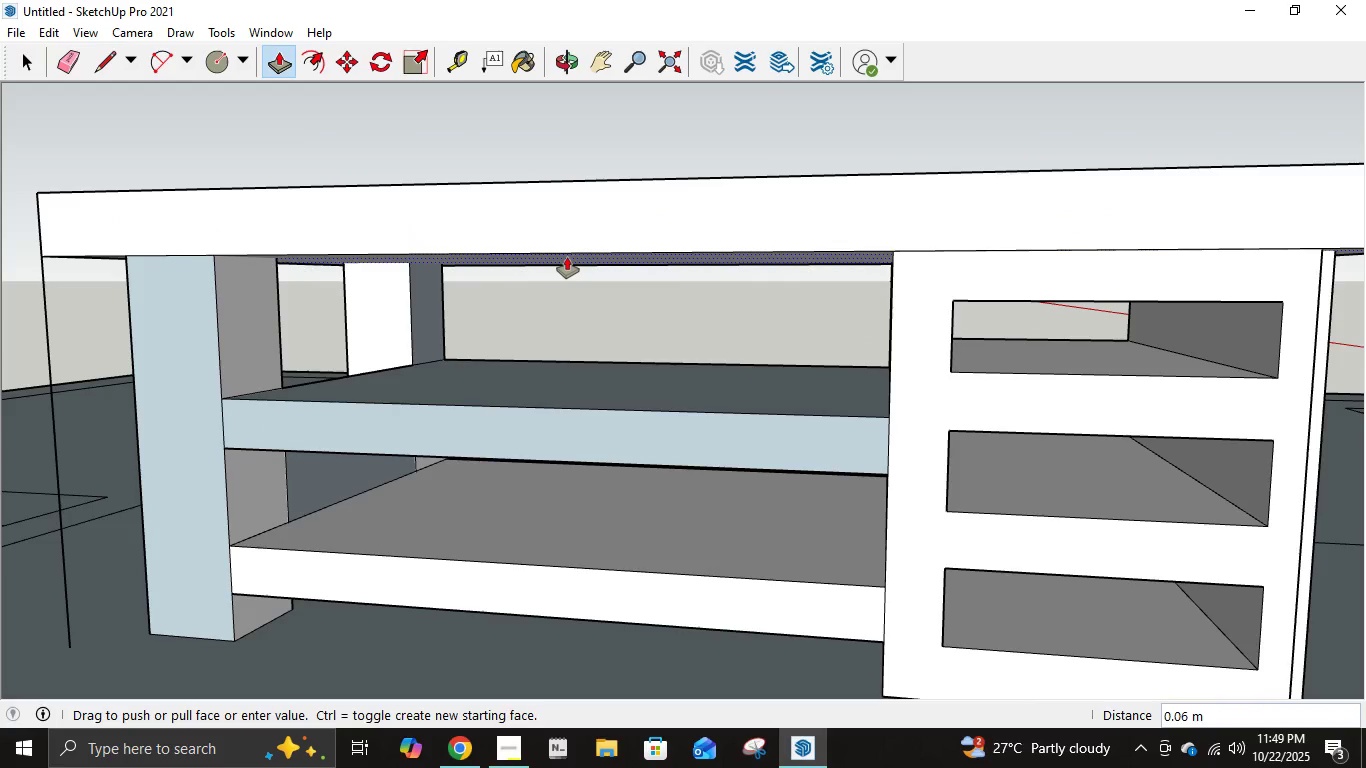 
key(NumpadDecimal)
 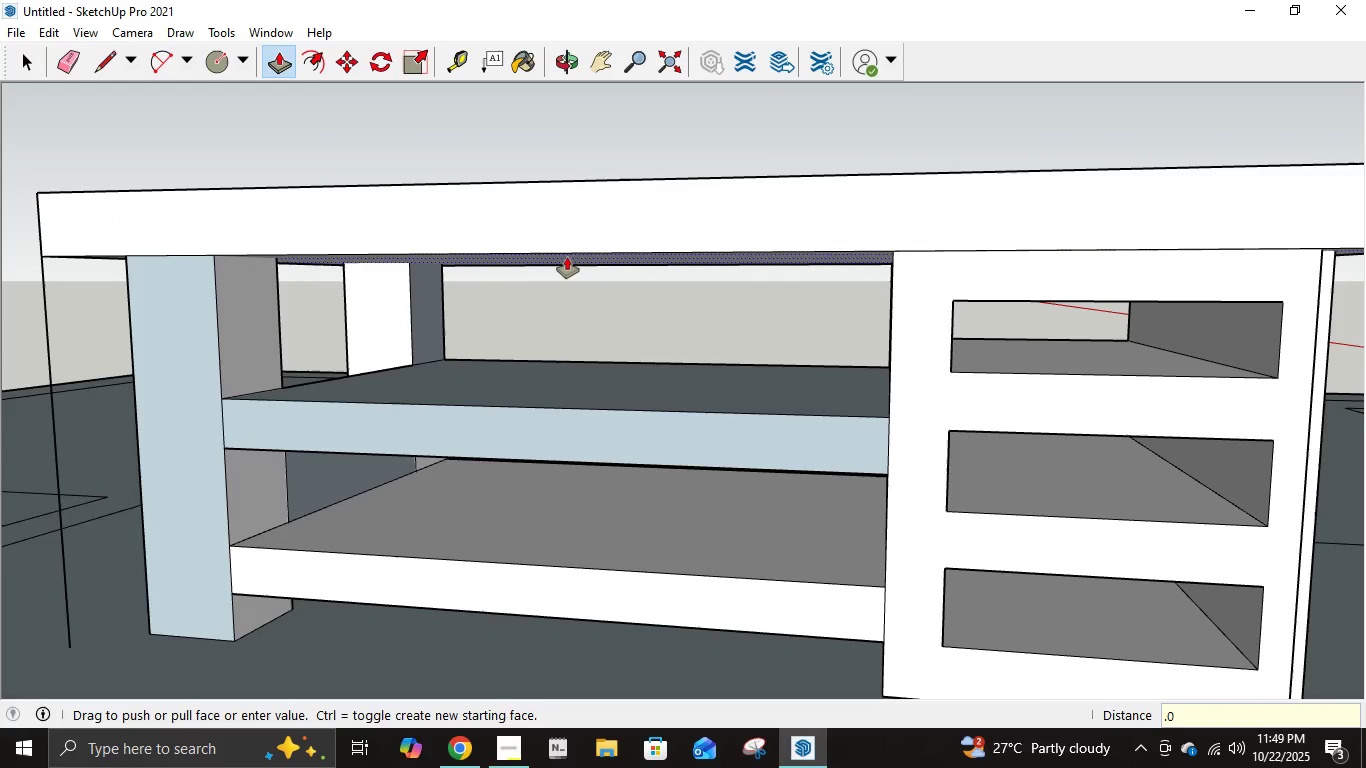 
key(Numpad0)
 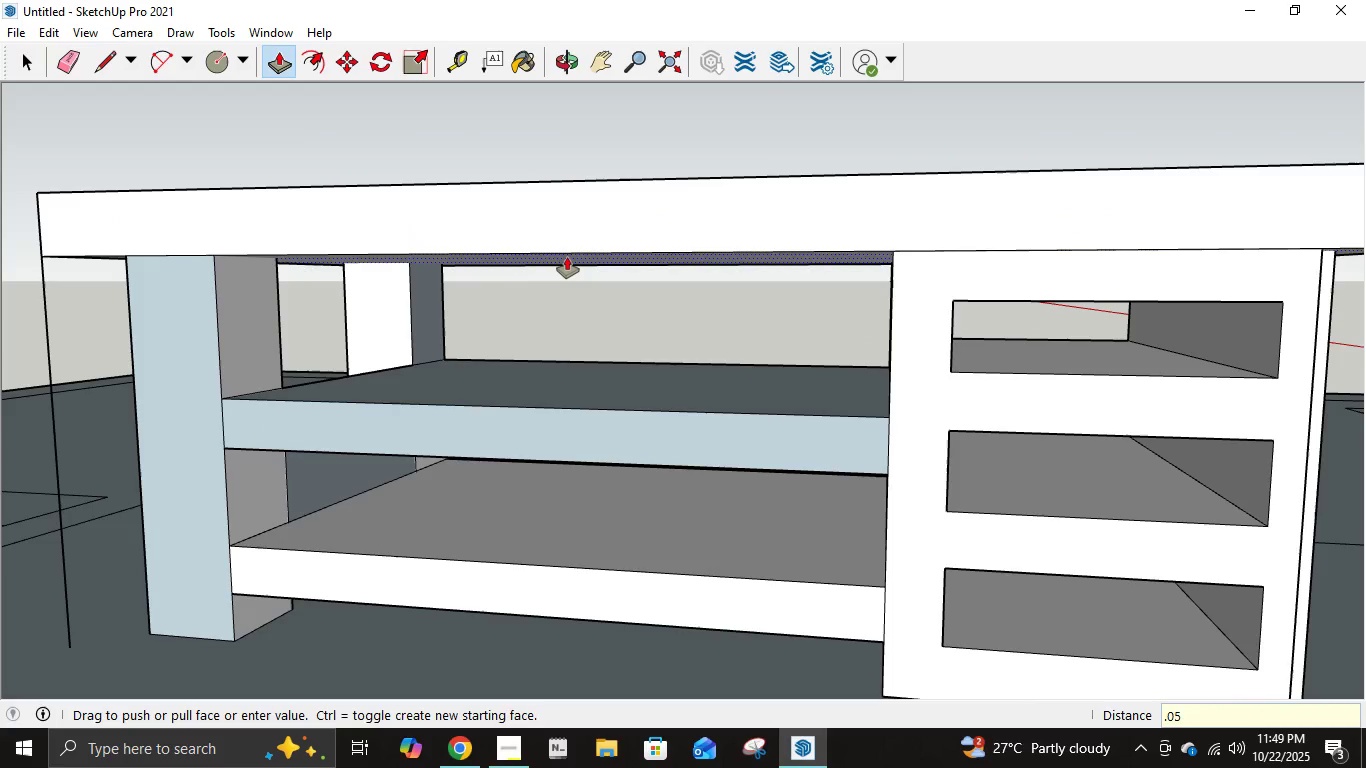 
key(Numpad5)
 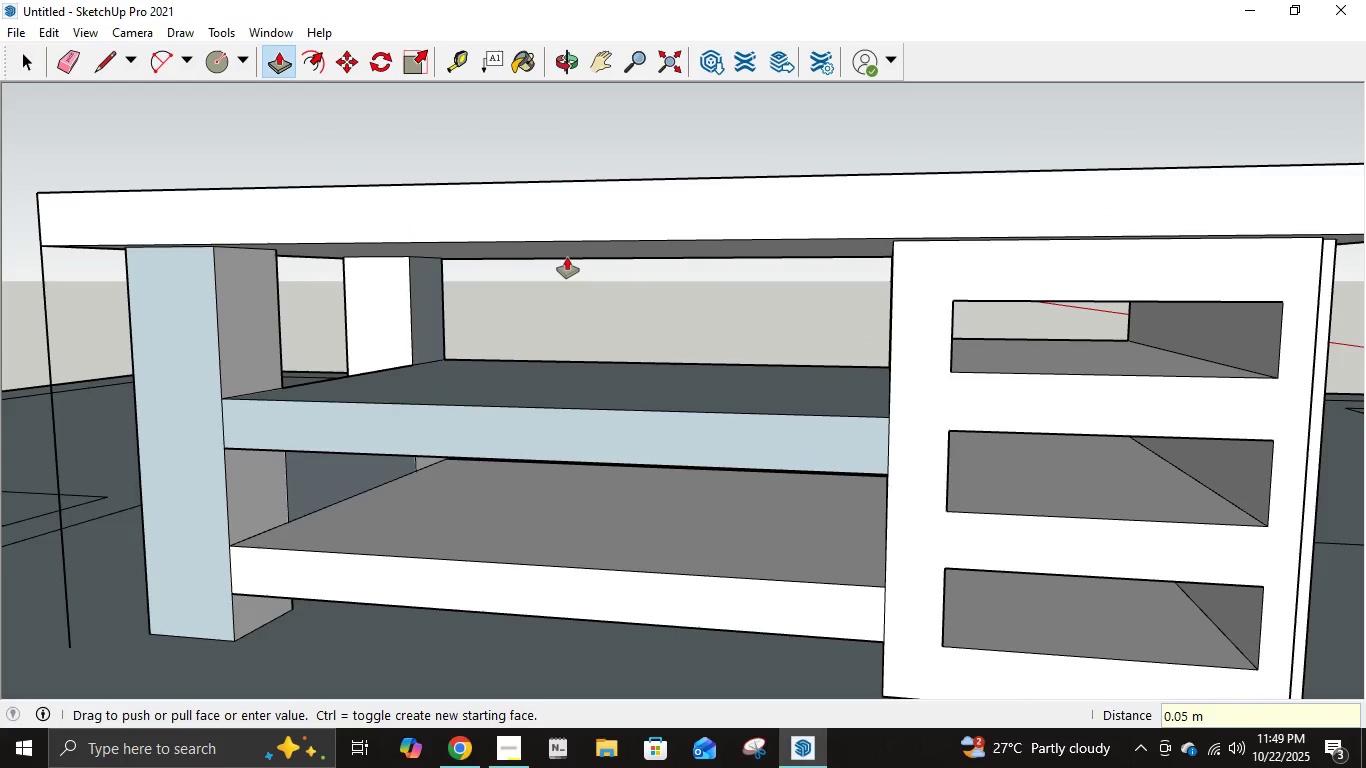 
key(NumpadEnter)
 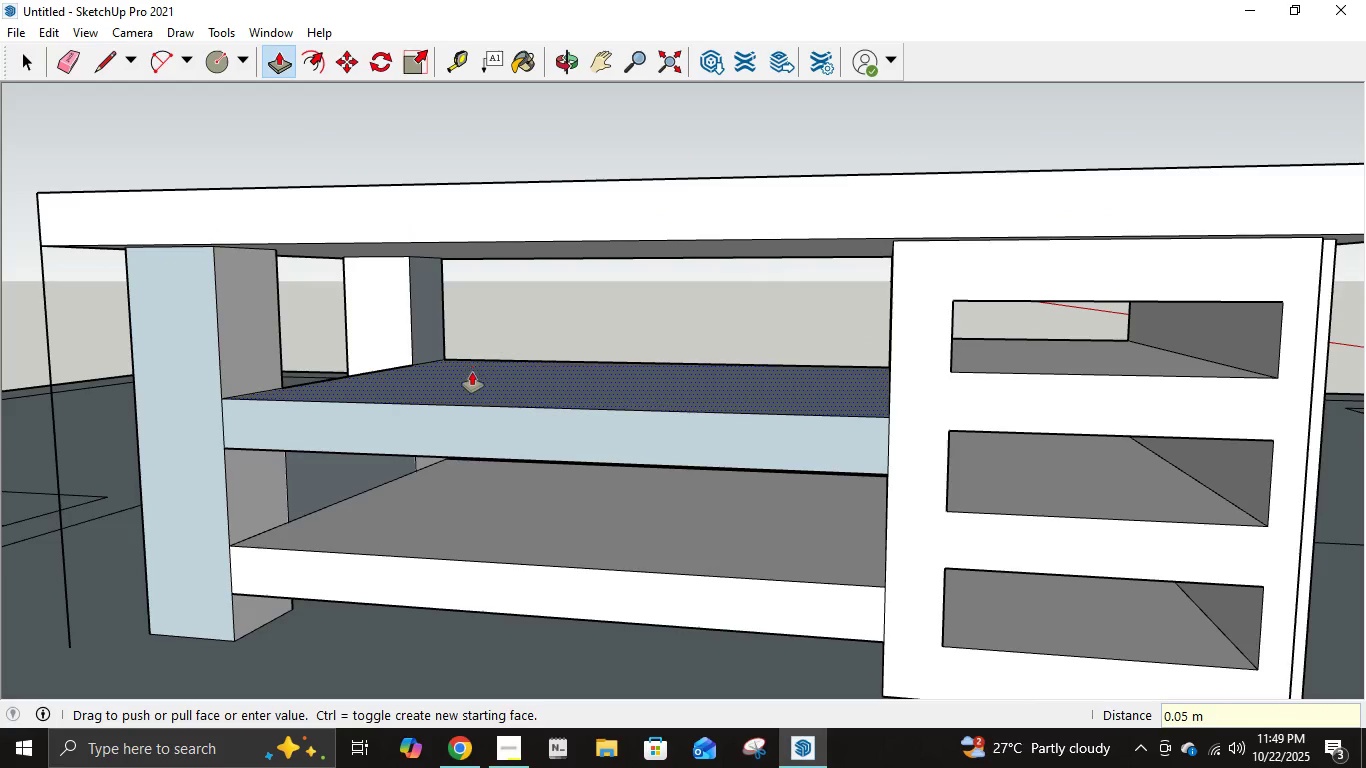 
scroll: coordinate [472, 374], scroll_direction: down, amount: 4.0
 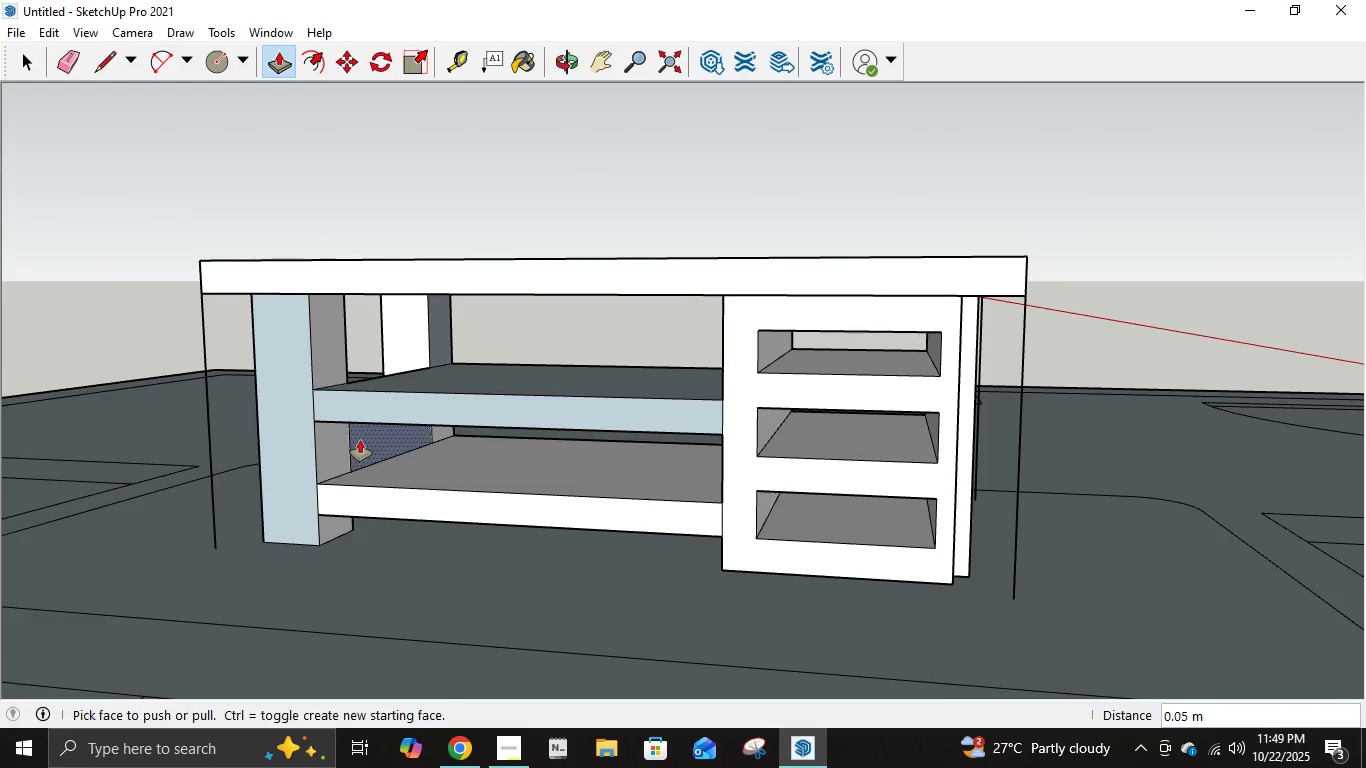 
key(E)
 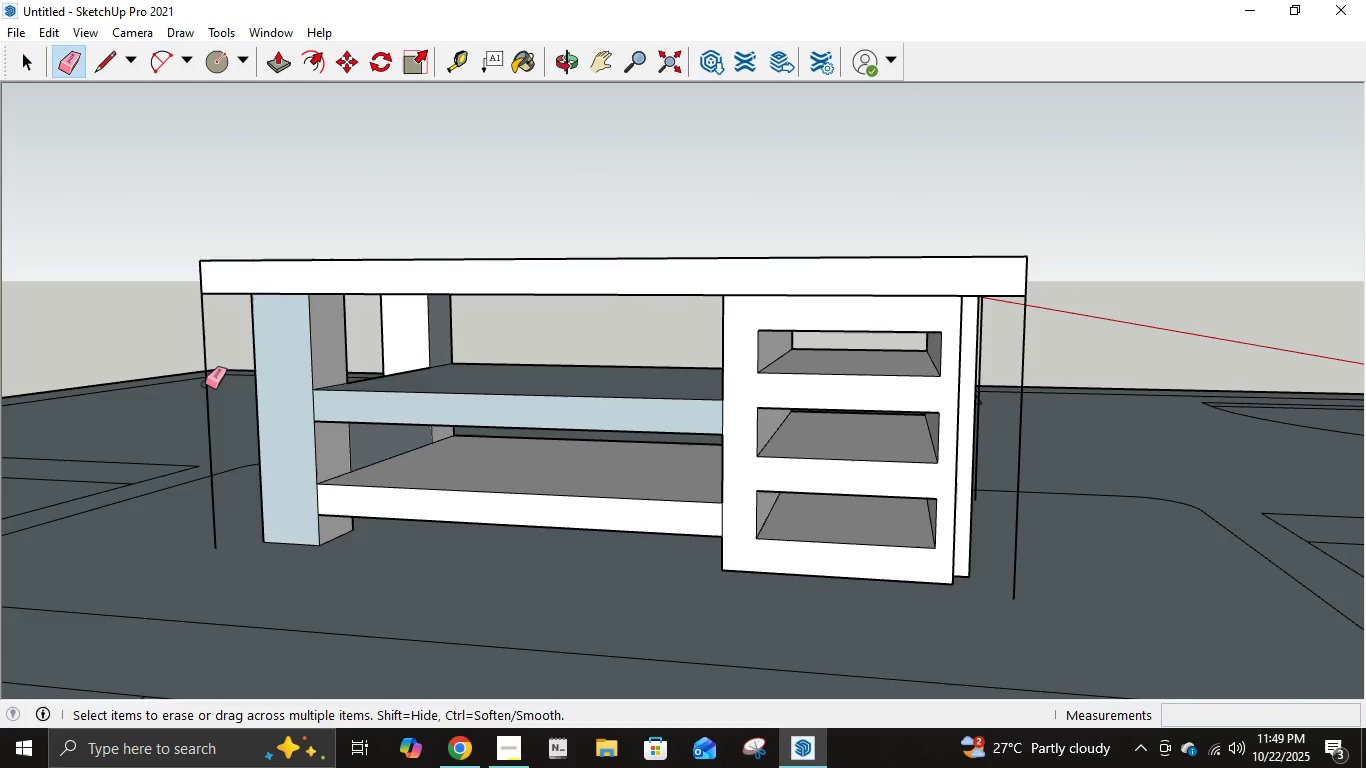 
left_click([204, 384])
 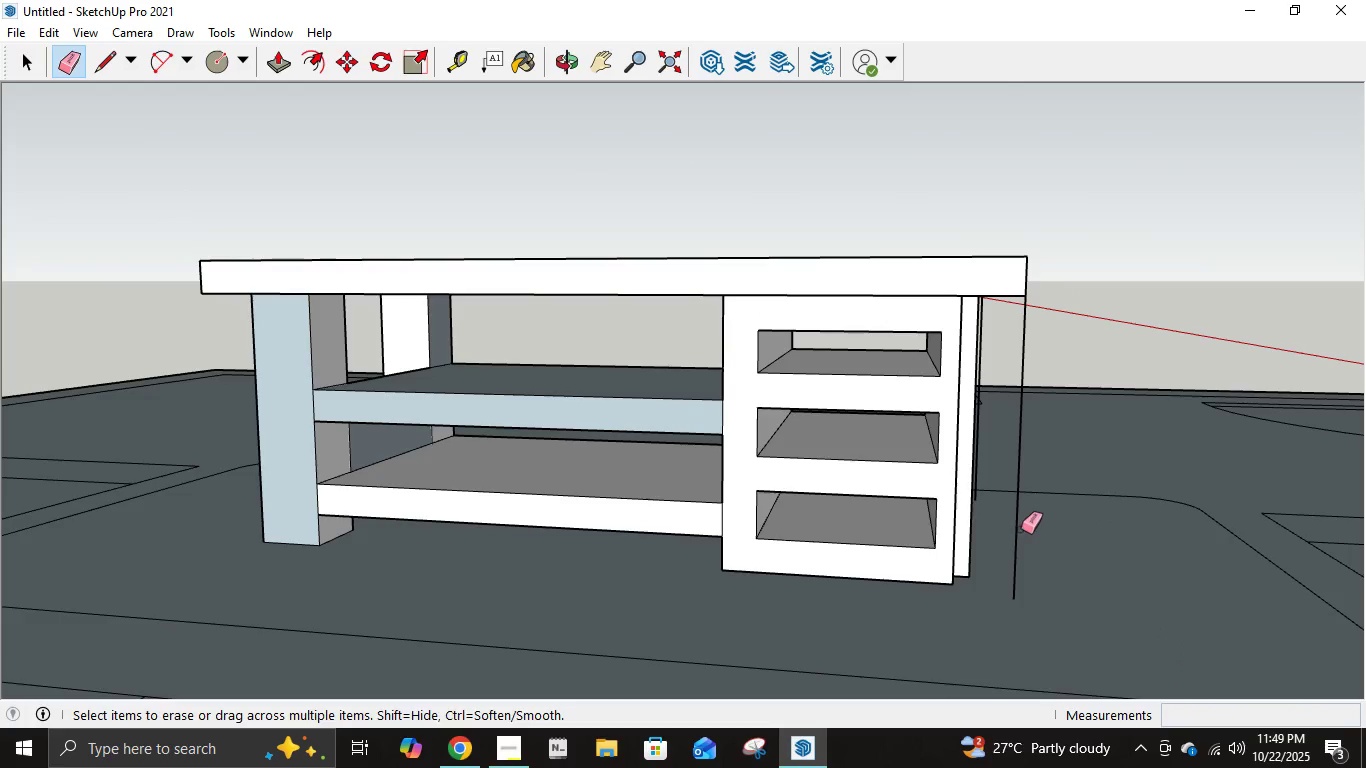 
left_click([1017, 530])
 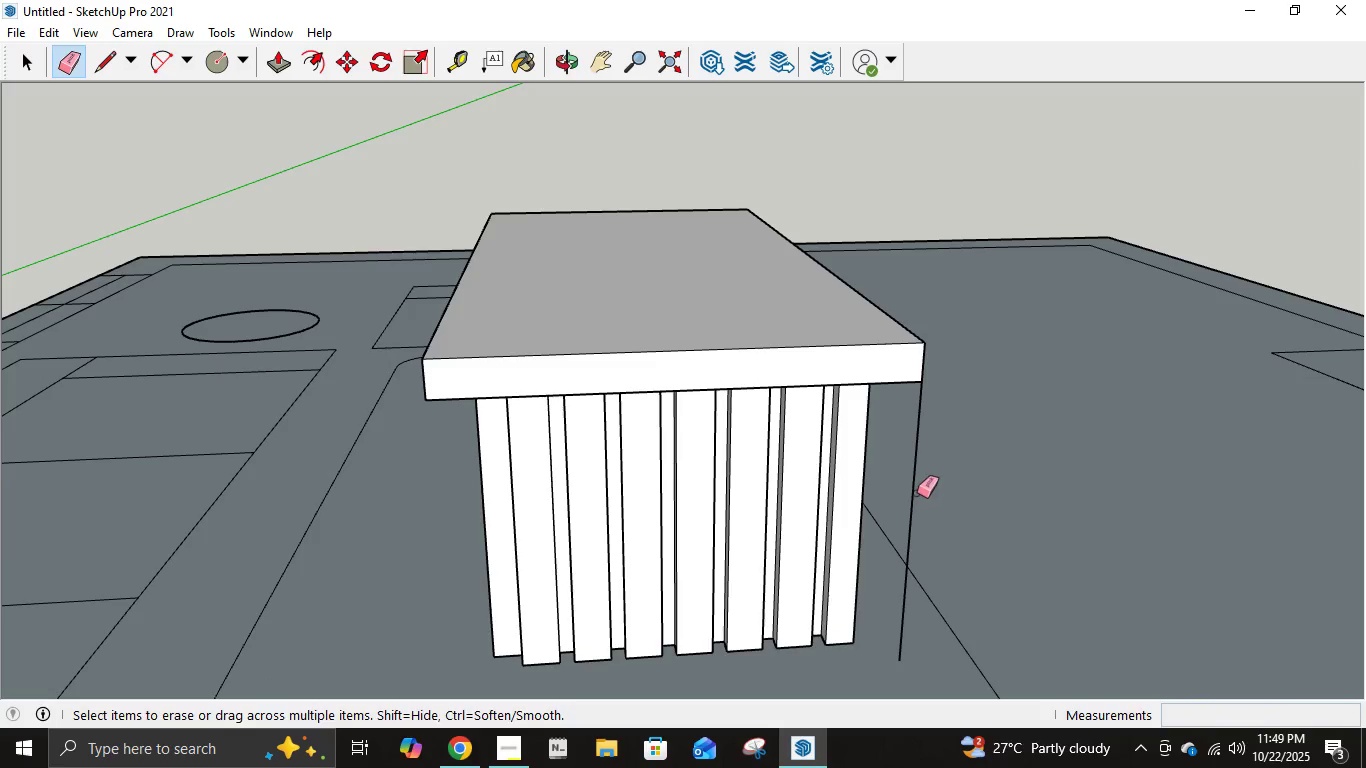 
double_click([913, 489])
 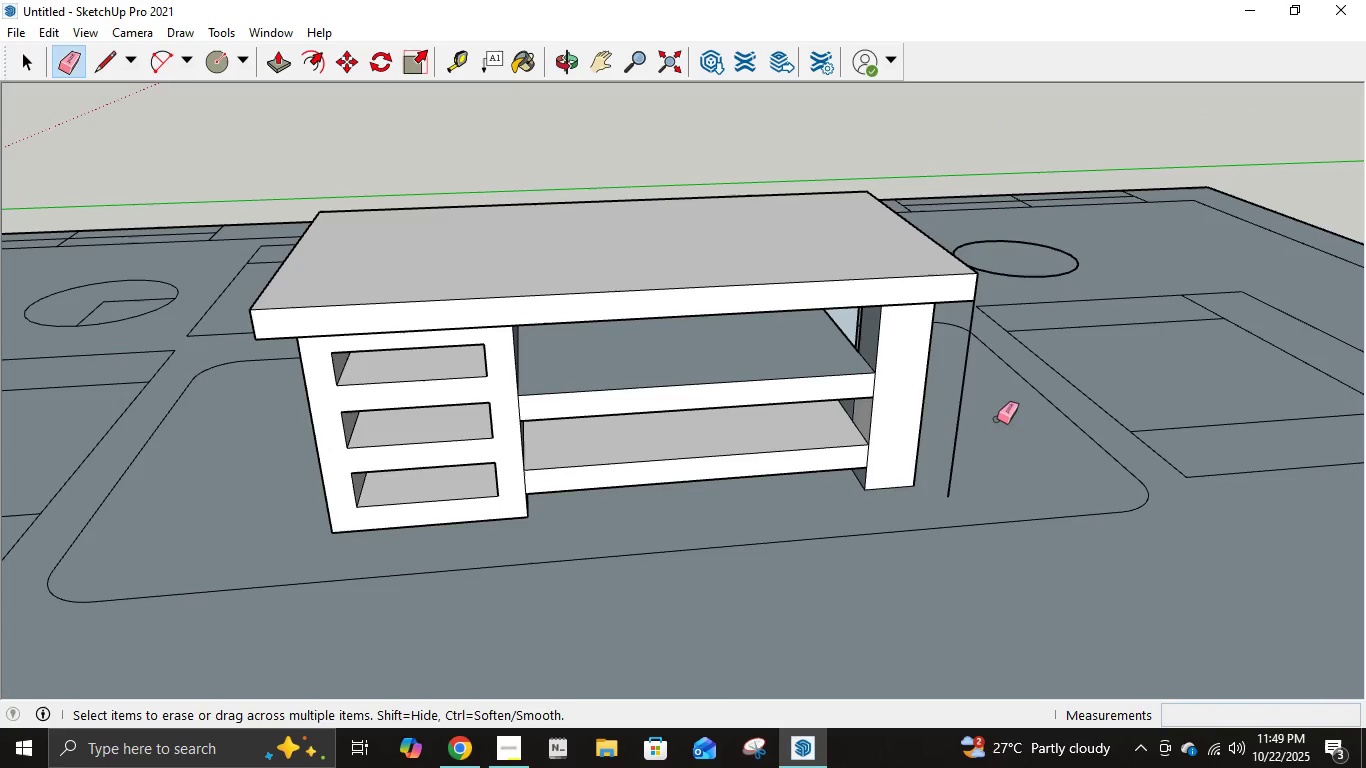 
left_click([957, 416])
 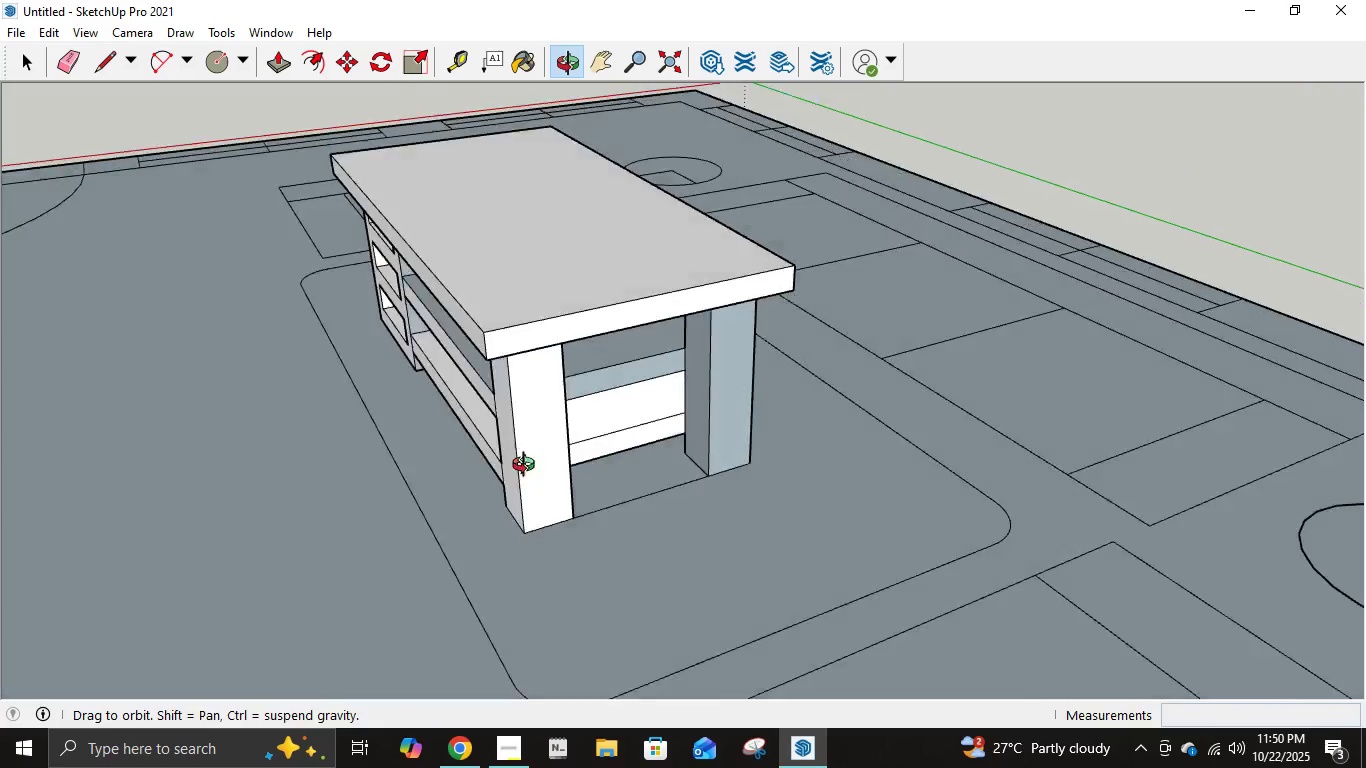 
scroll: coordinate [750, 457], scroll_direction: down, amount: 5.0
 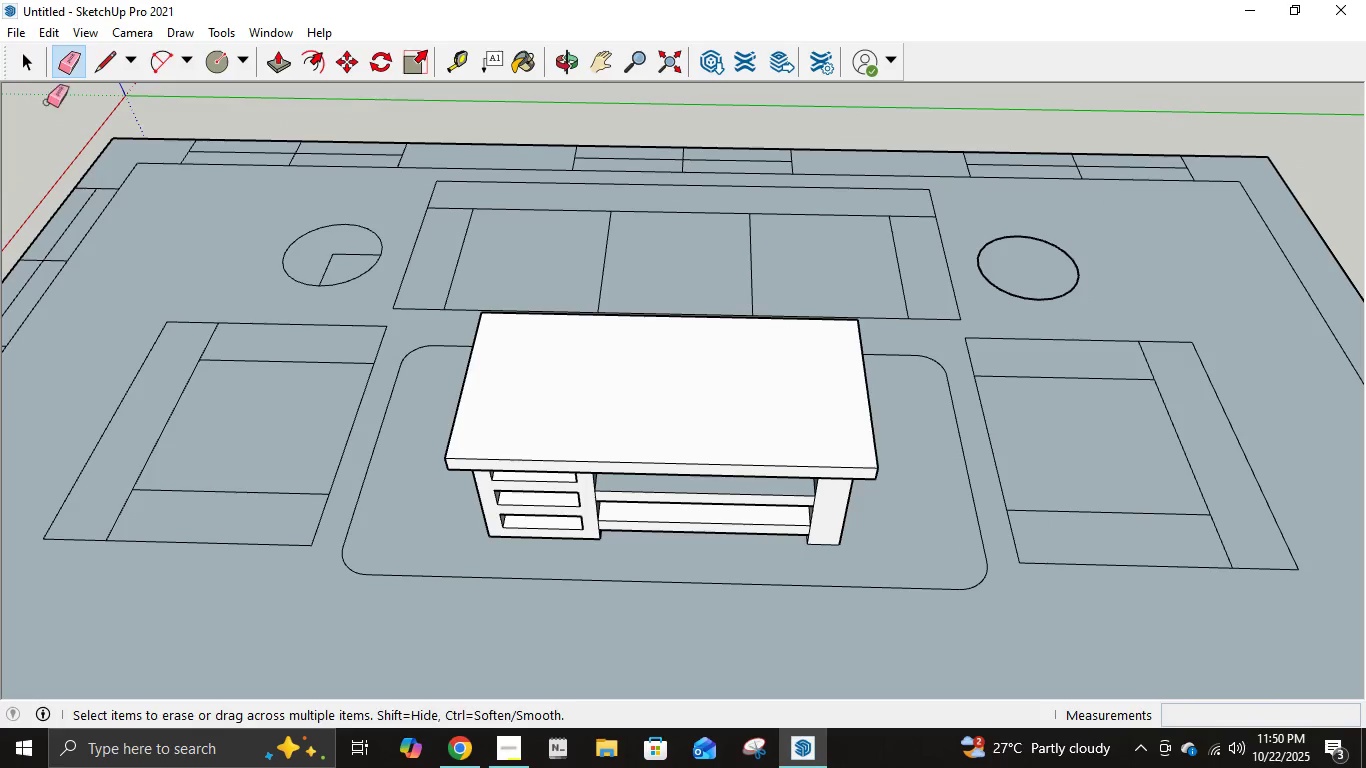 
left_click([102, 53])
 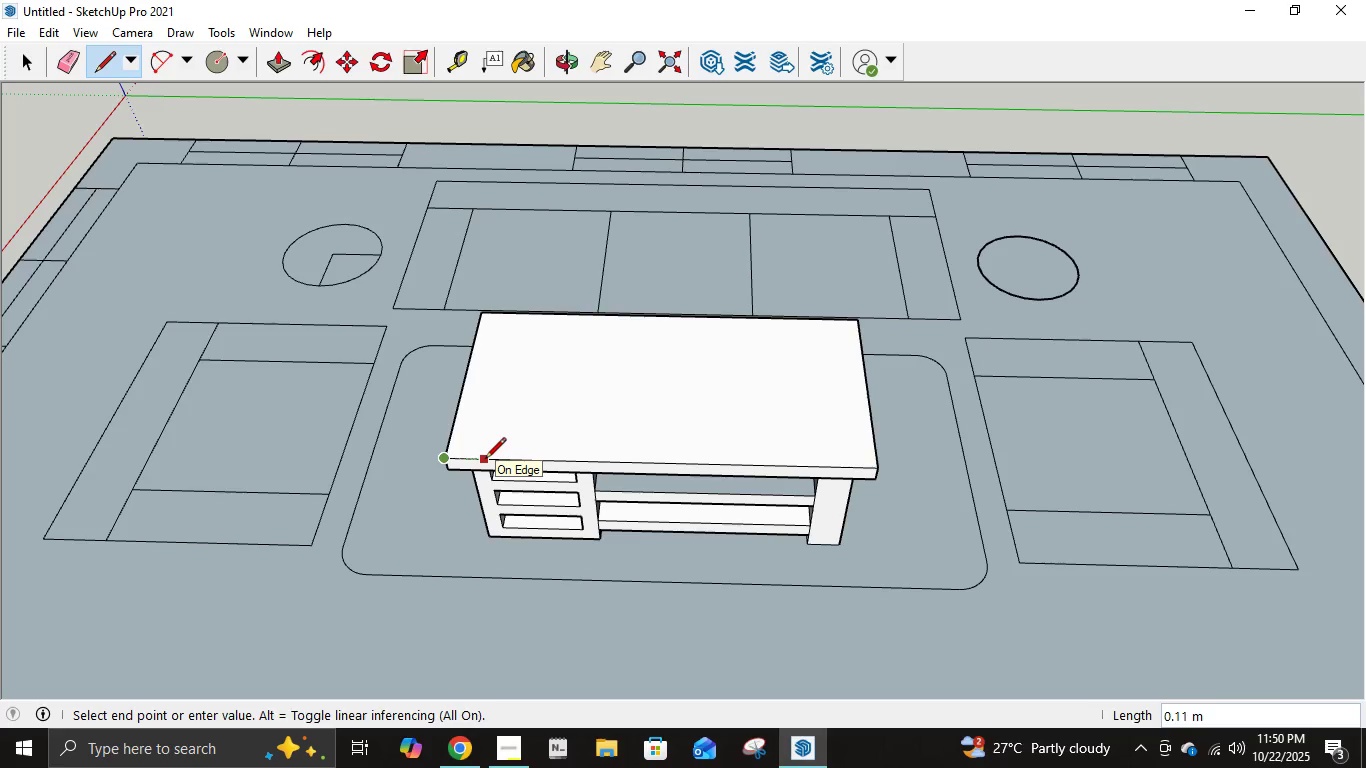 
key(NumpadDecimal)
 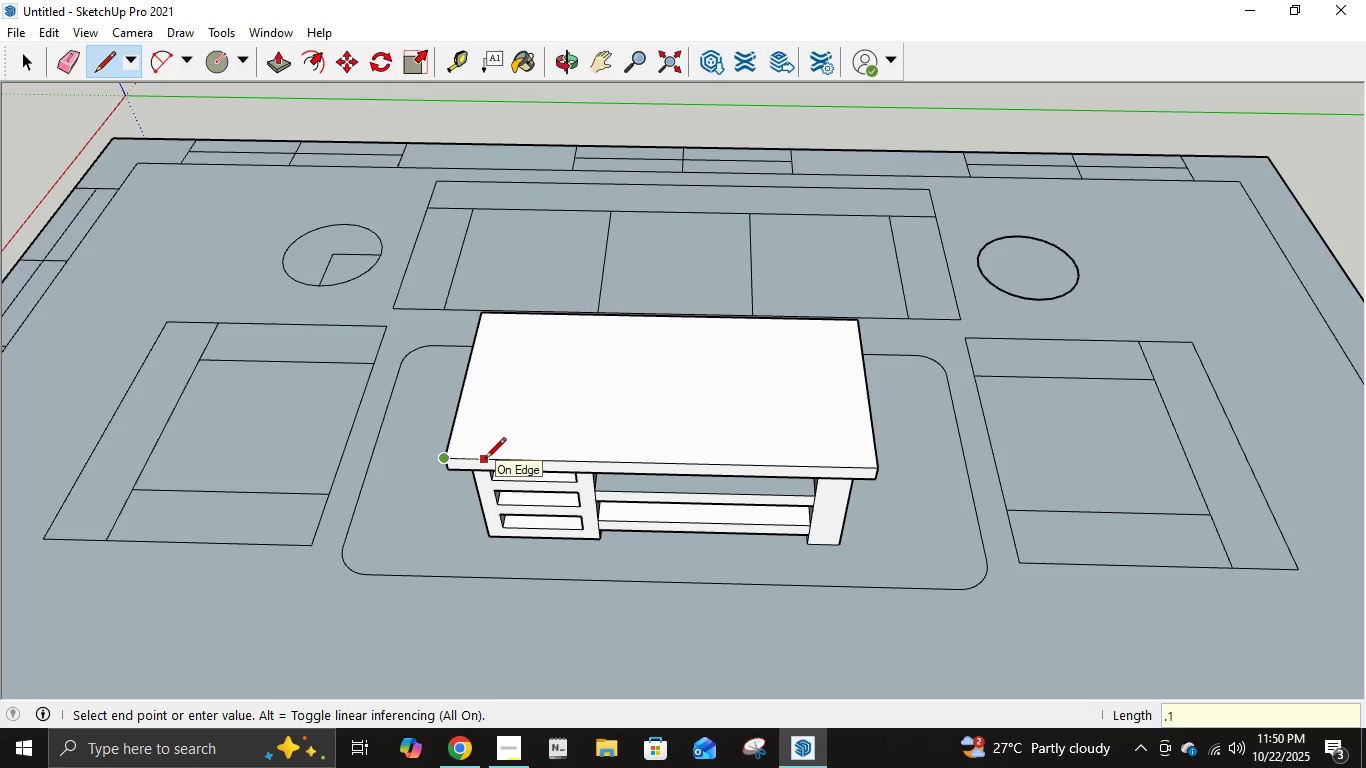 
key(Numpad1)
 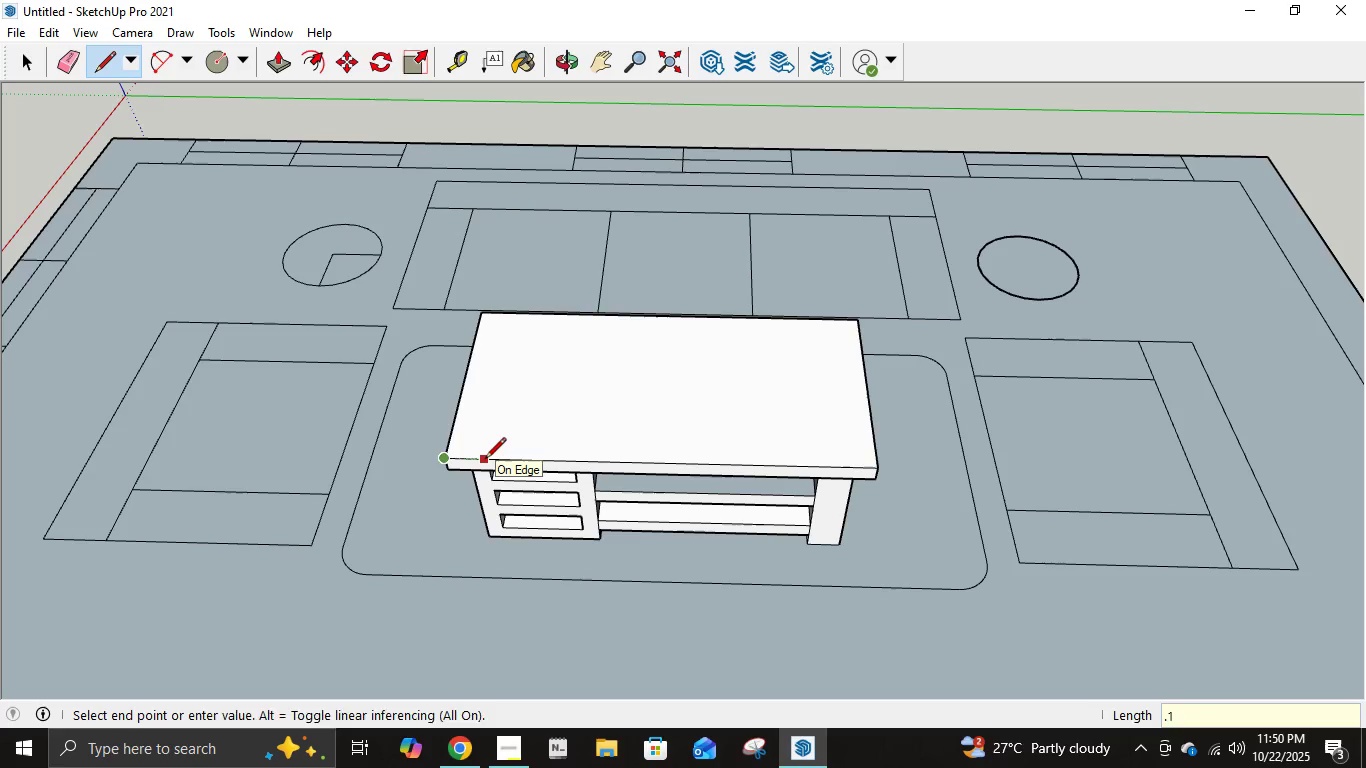 
key(NumpadEnter)
 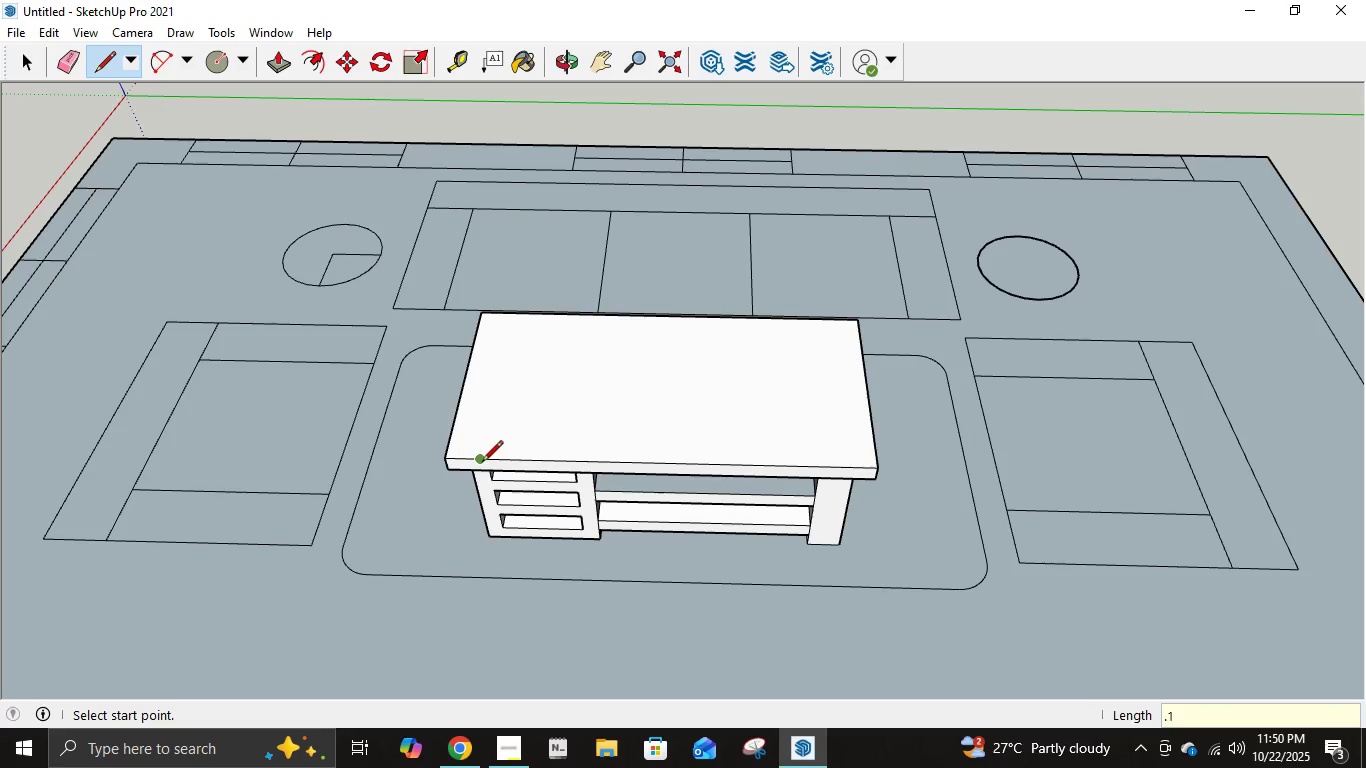 
left_click([482, 463])
 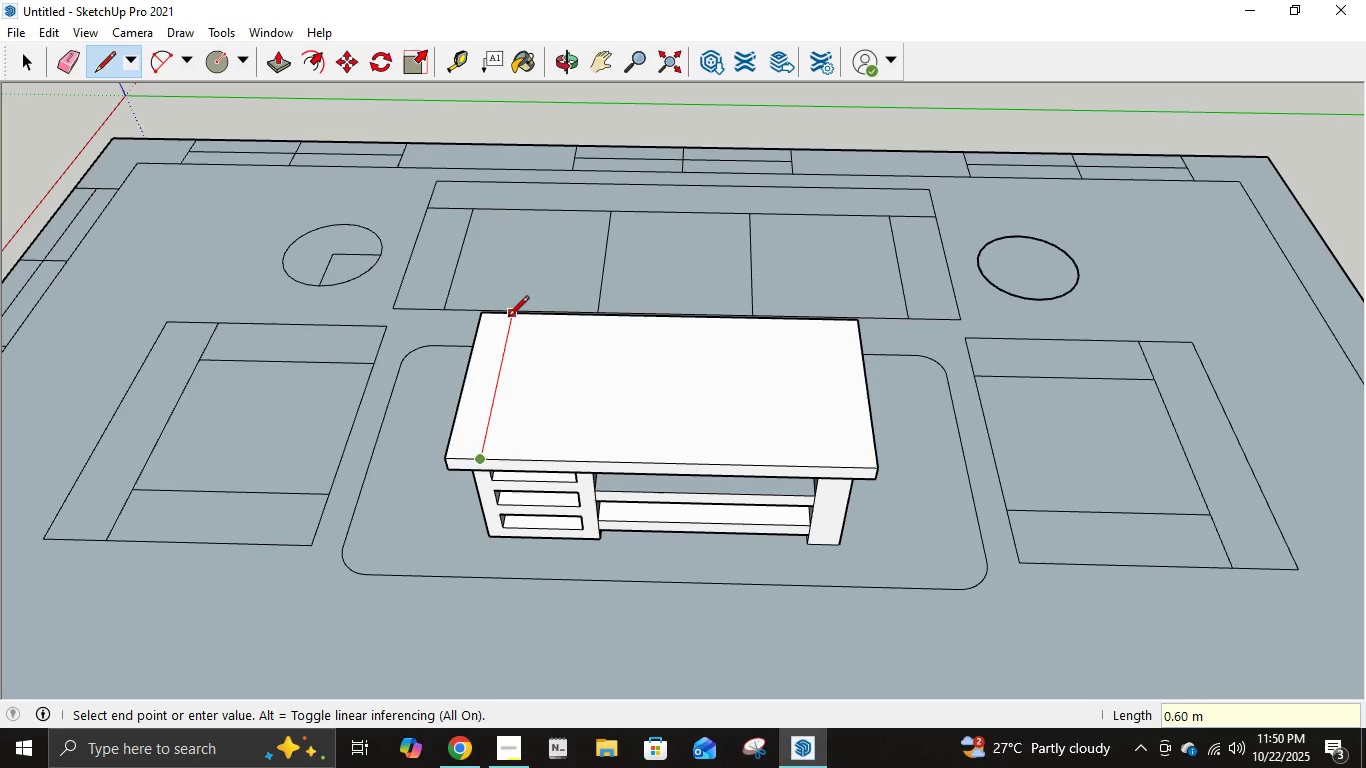 
left_click([508, 318])
 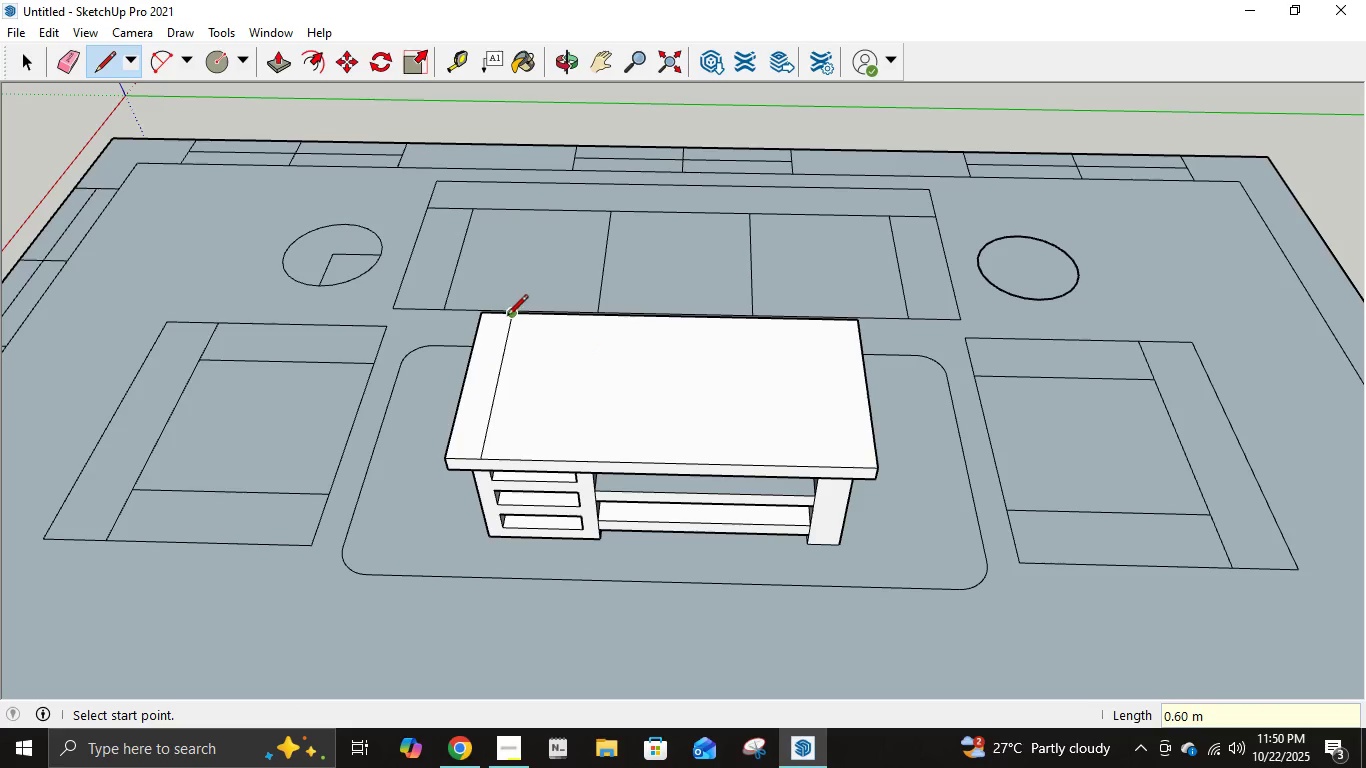 
left_click([510, 319])
 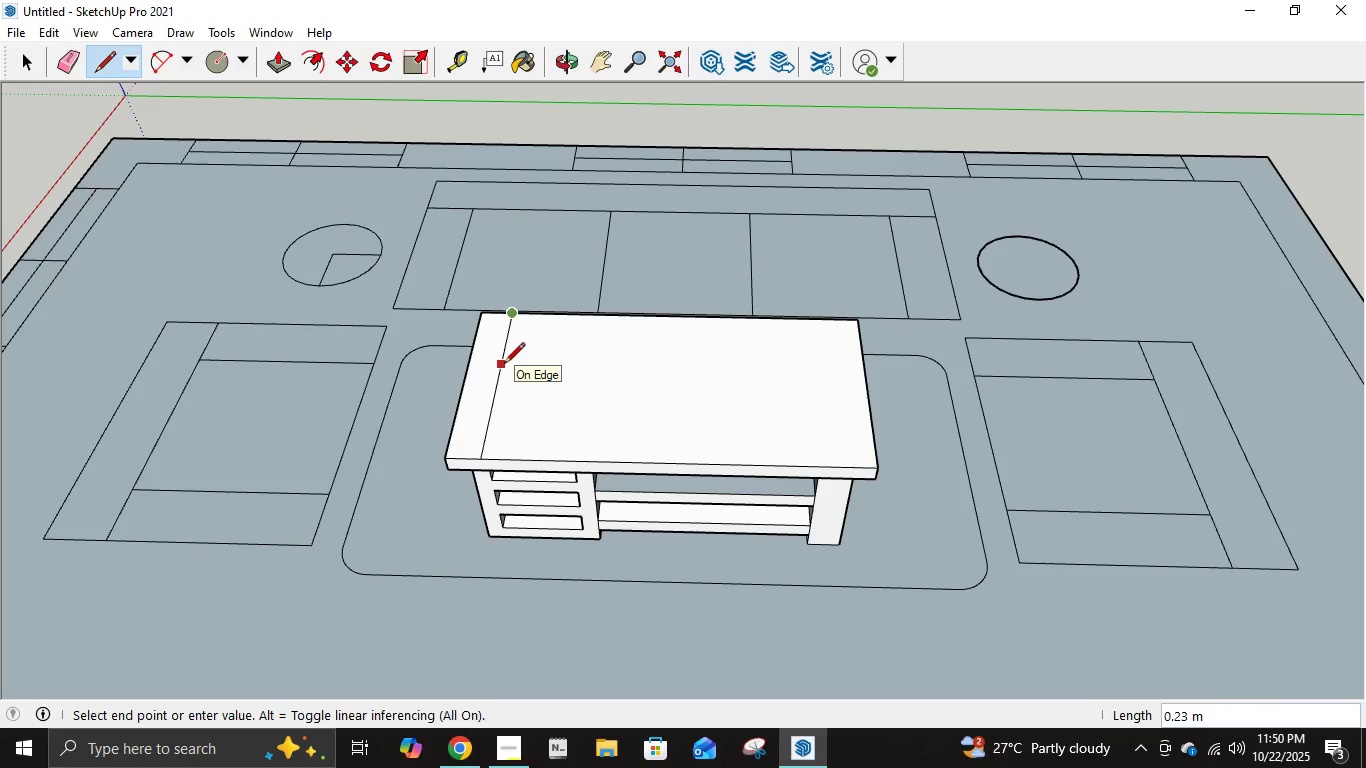 
key(NumpadDecimal)
 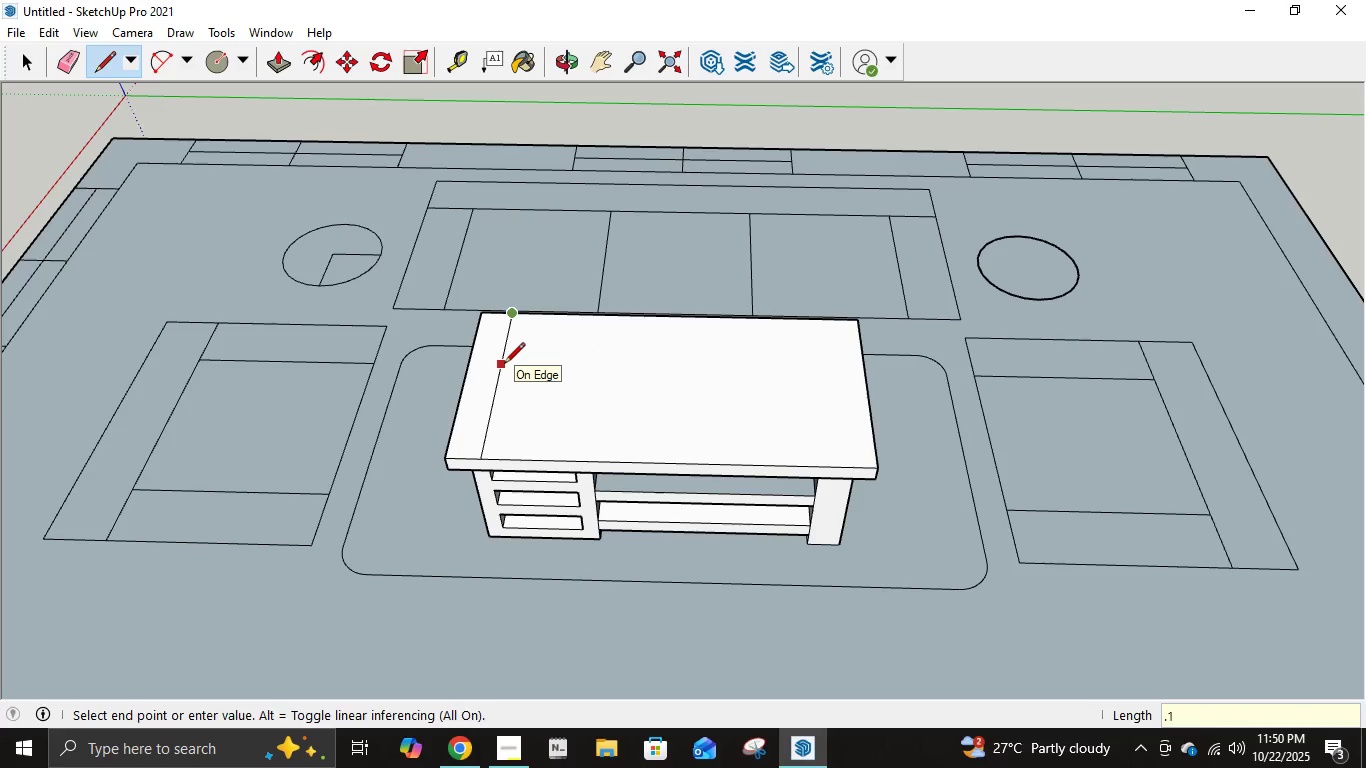 
key(Numpad1)
 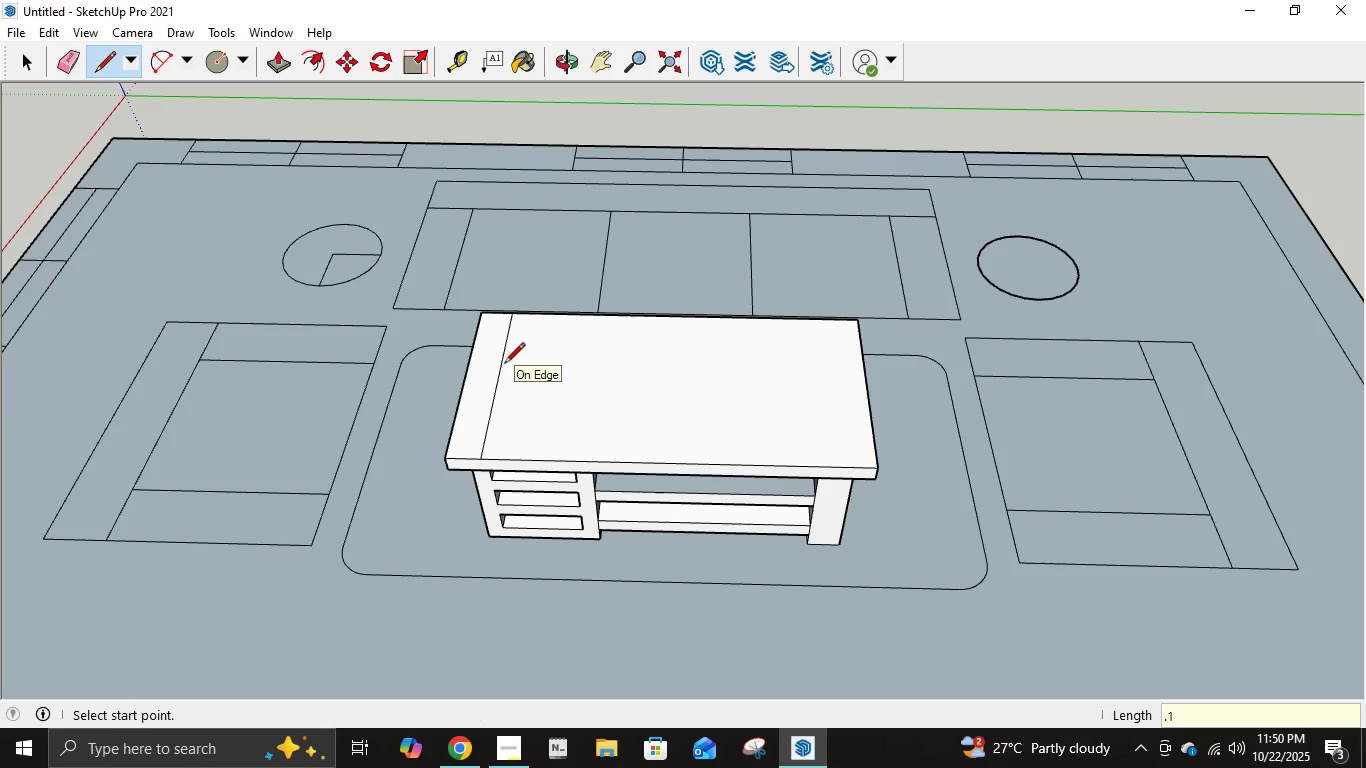 
key(NumpadEnter)
 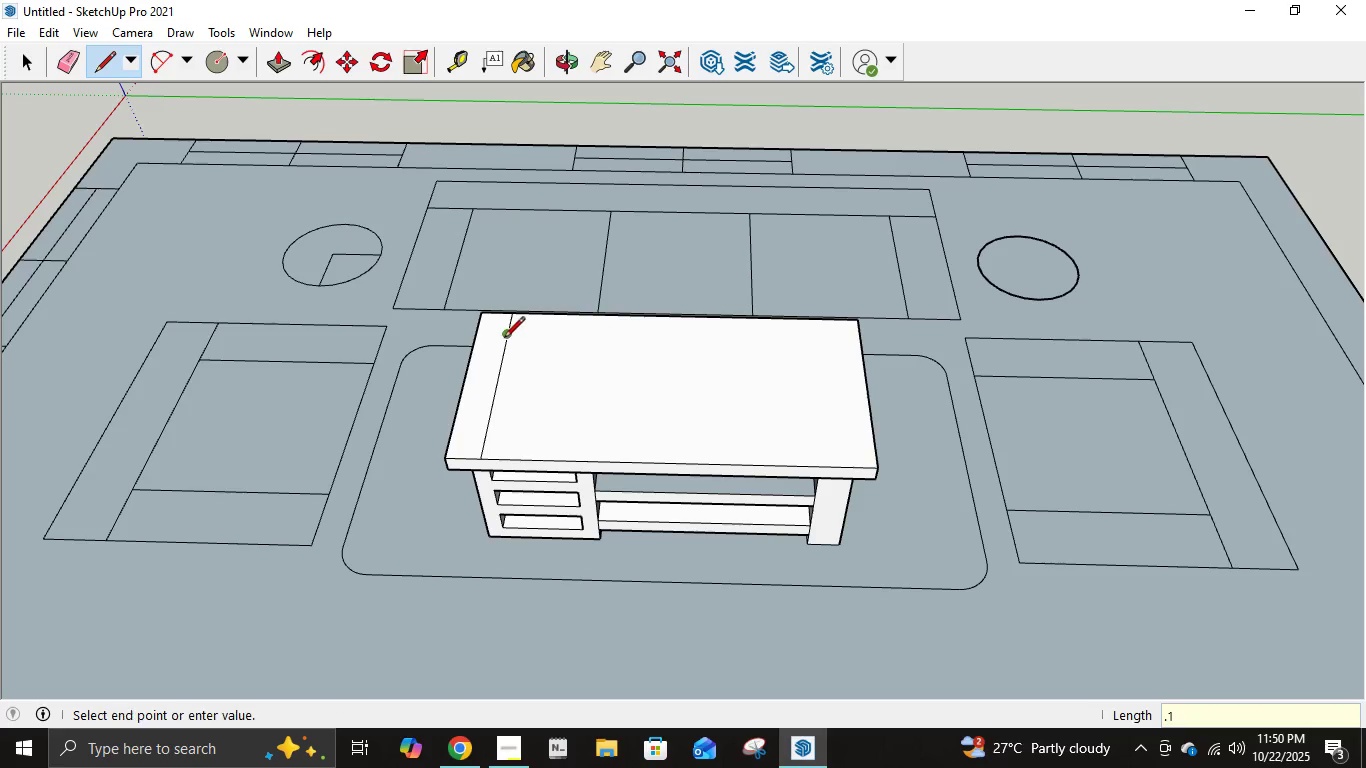 
left_click([504, 339])
 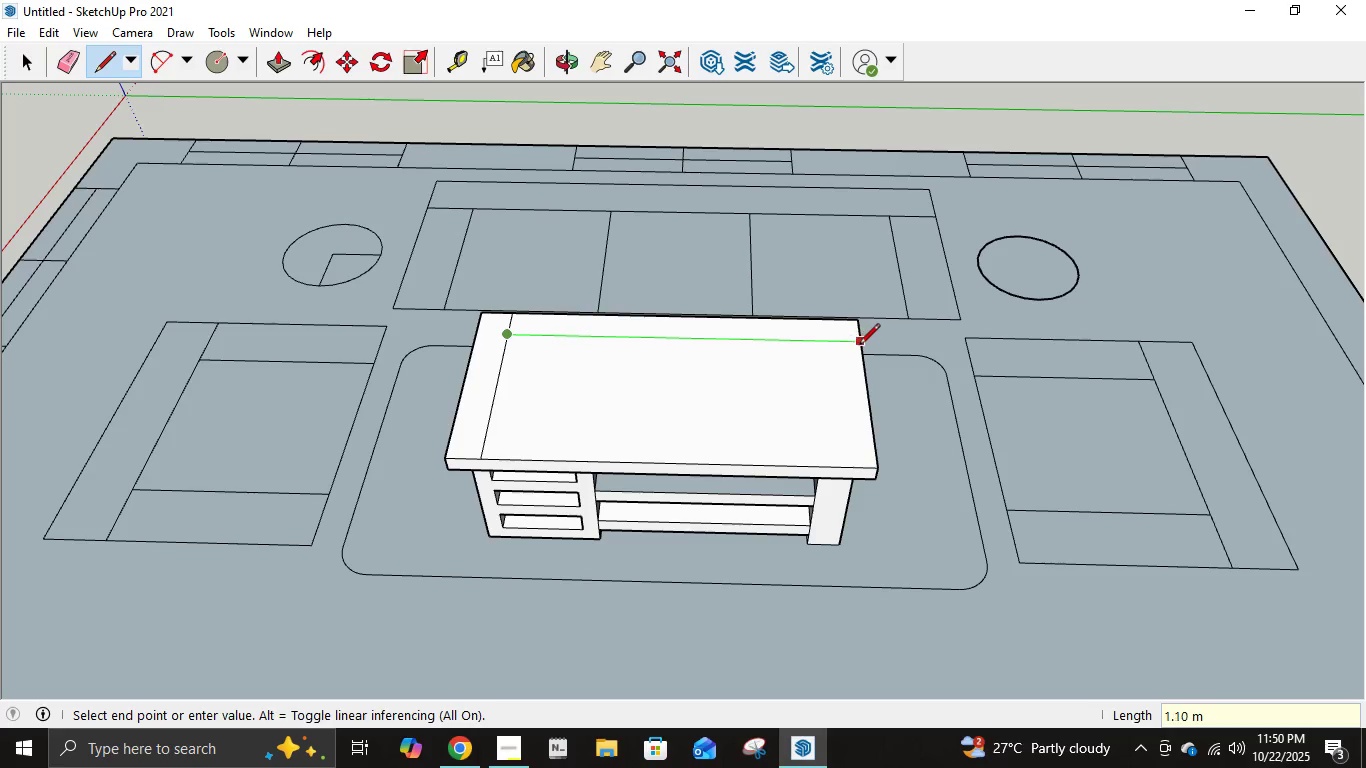 
left_click([859, 346])
 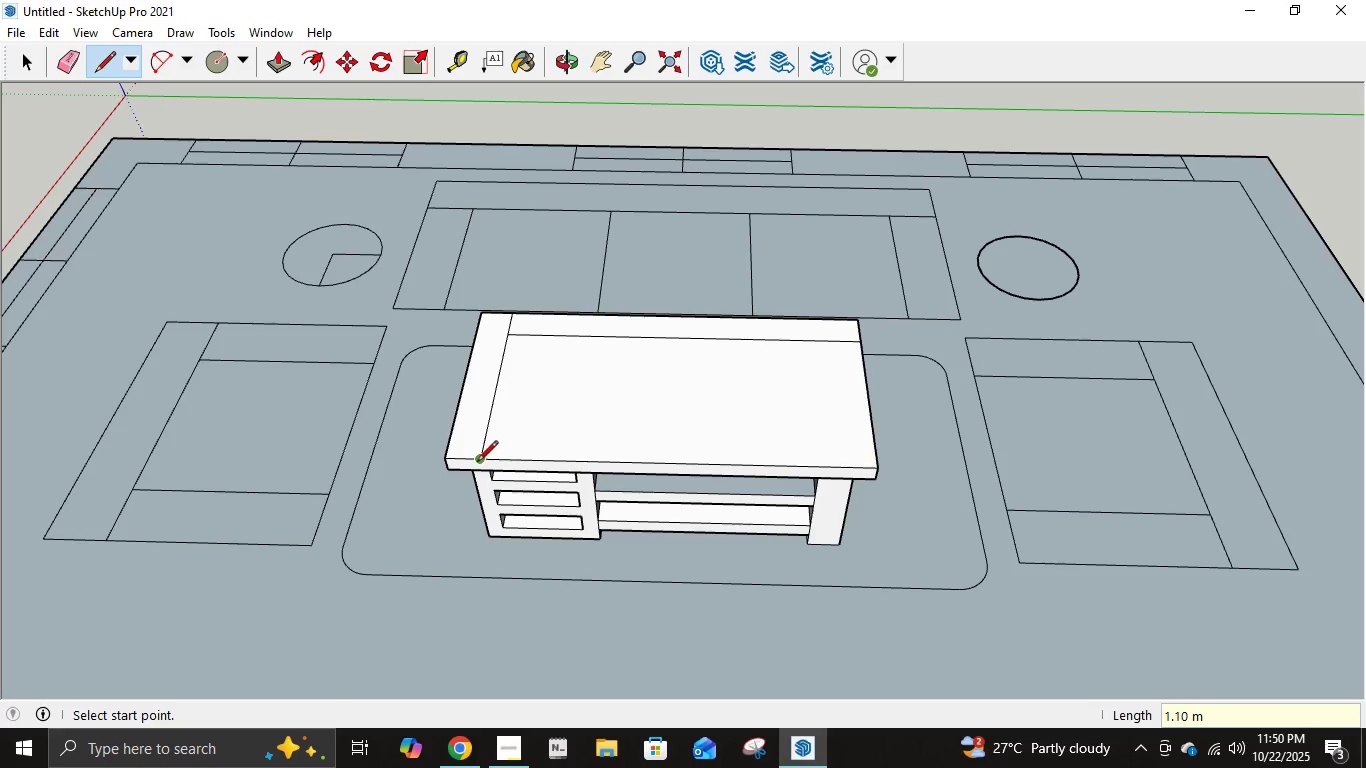 
left_click([477, 463])
 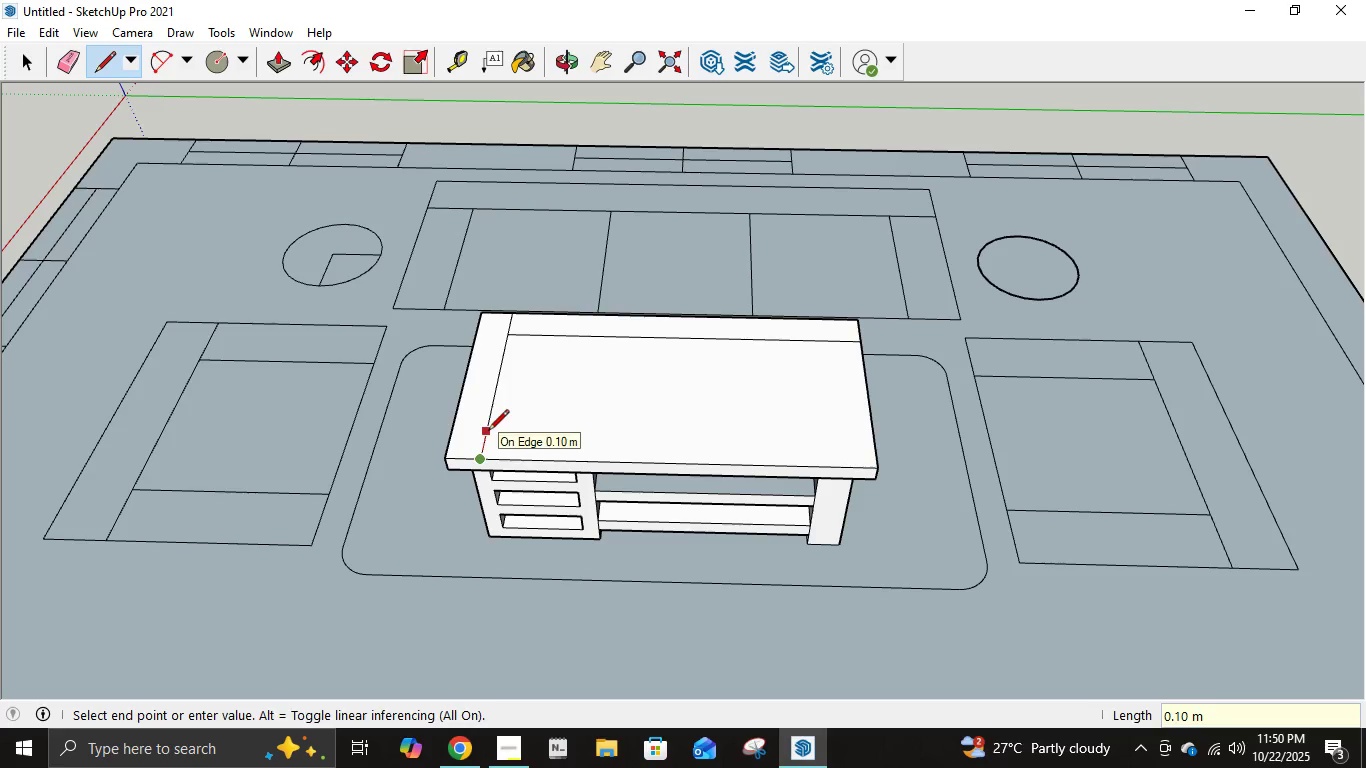 
key(NumpadDecimal)
 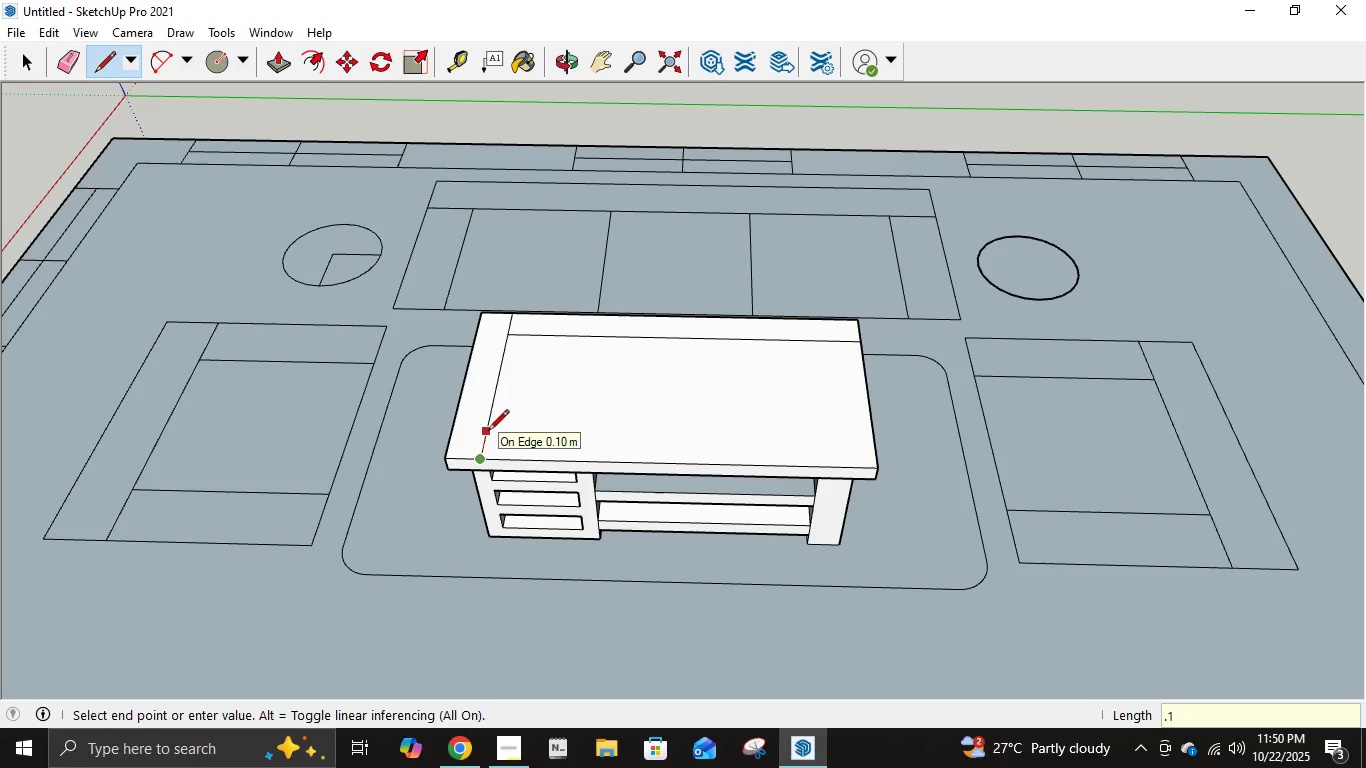 
key(Numpad1)
 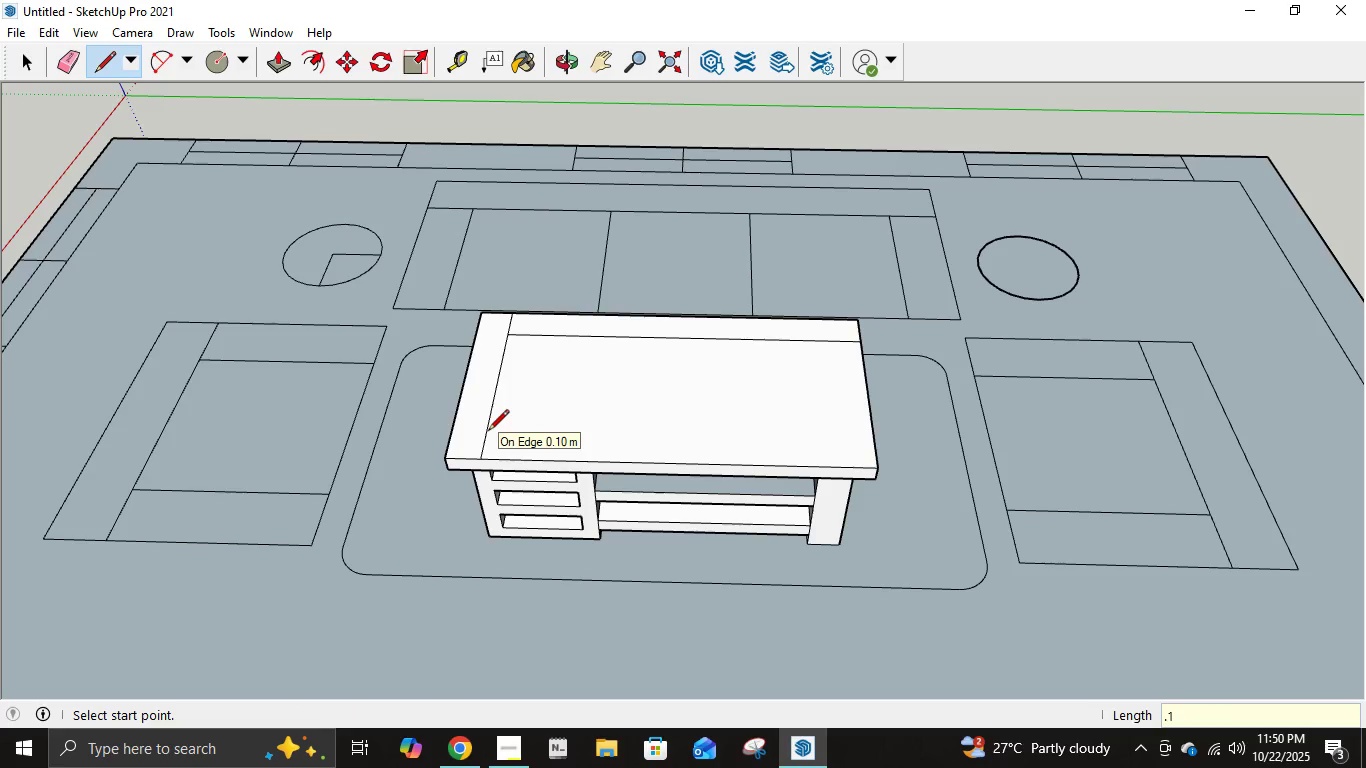 
key(NumpadEnter)
 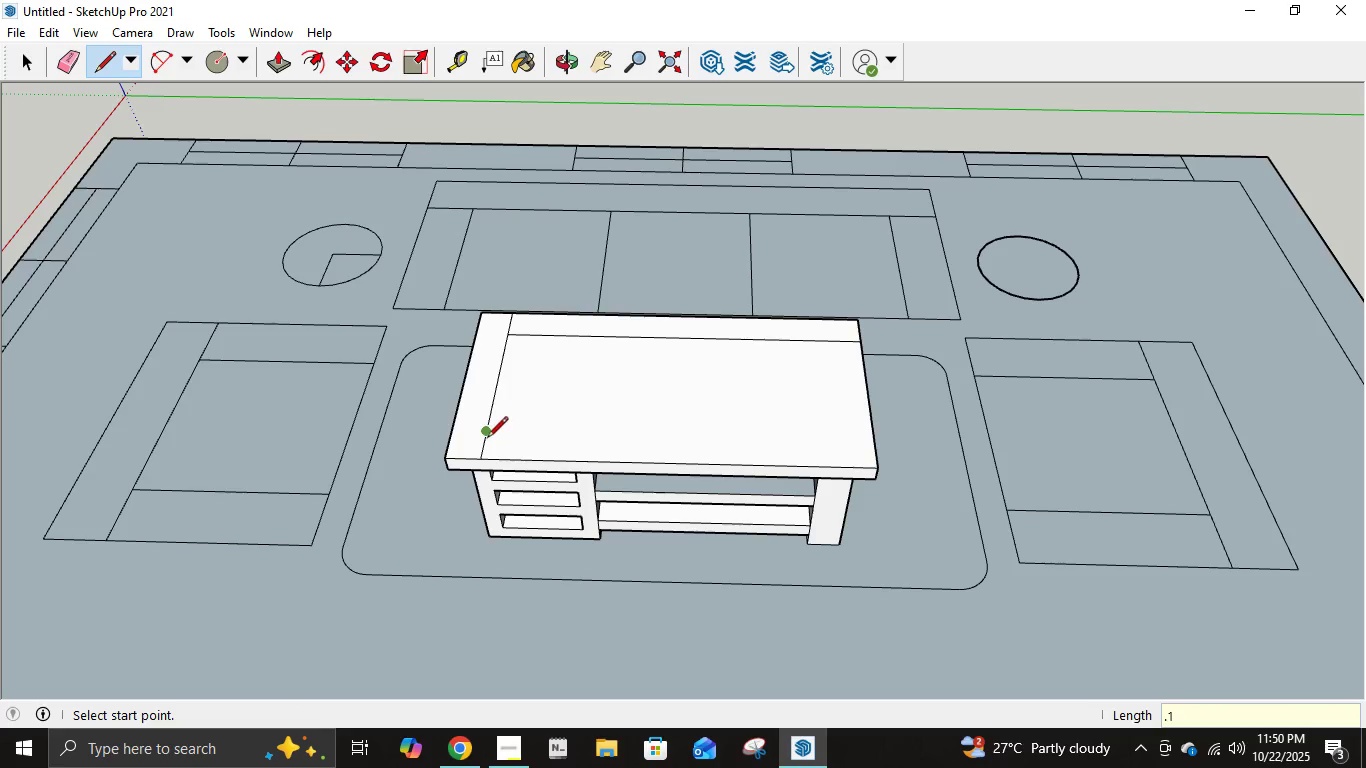 
left_click([487, 437])
 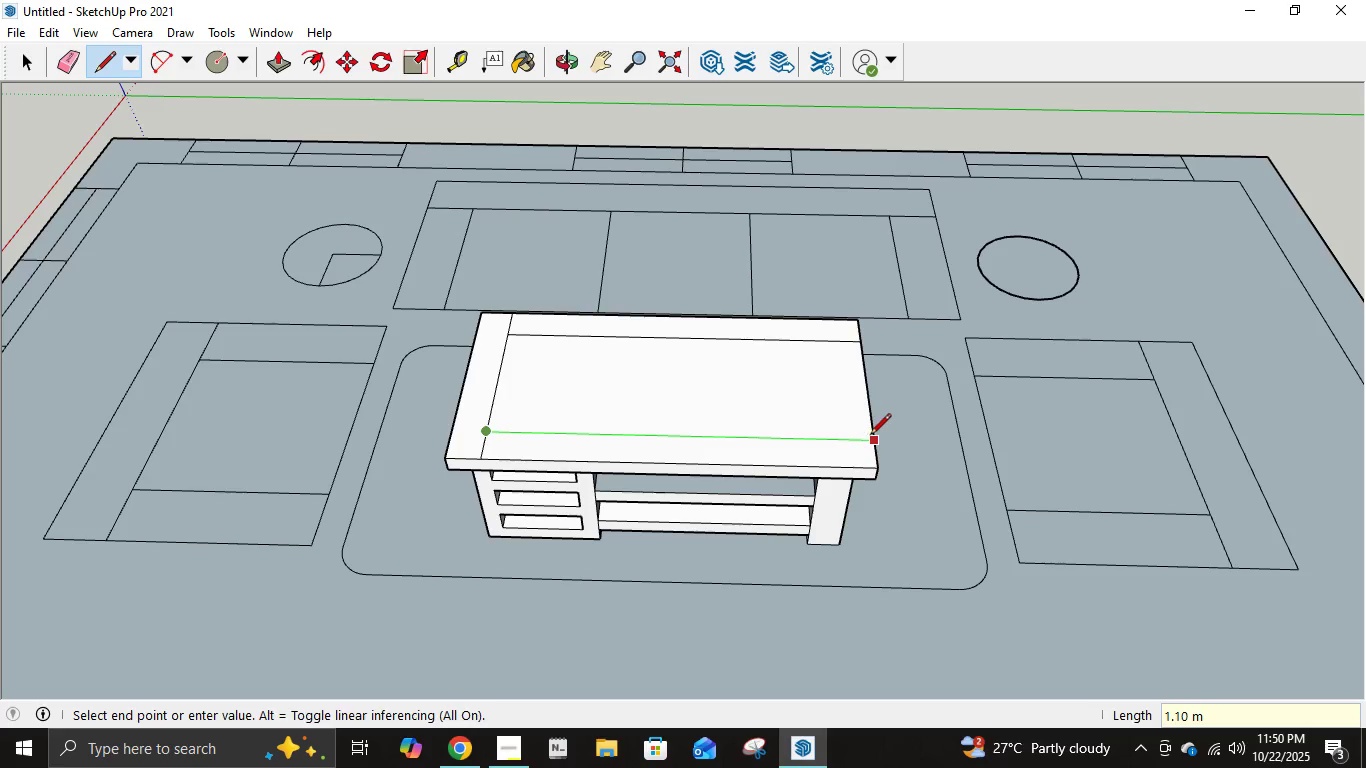 
left_click([870, 437])
 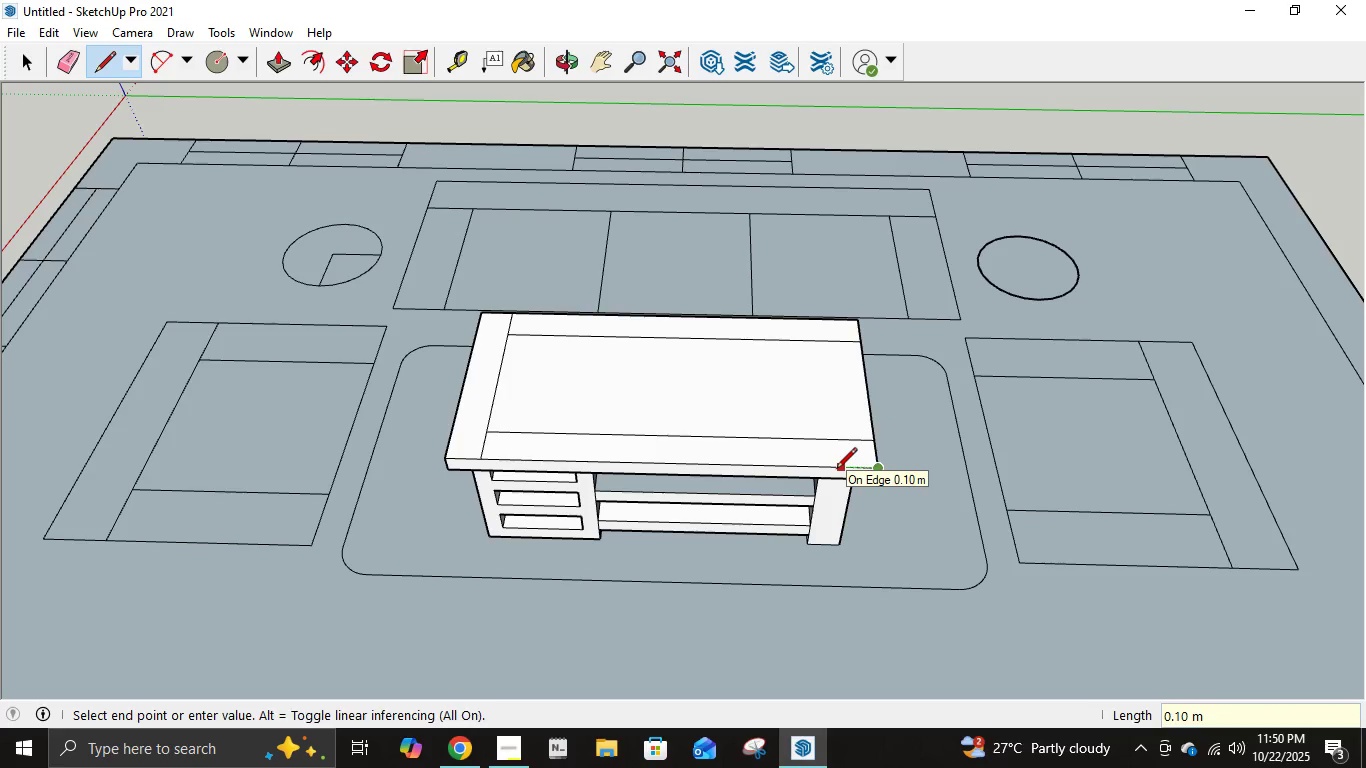 
key(NumpadDecimal)
 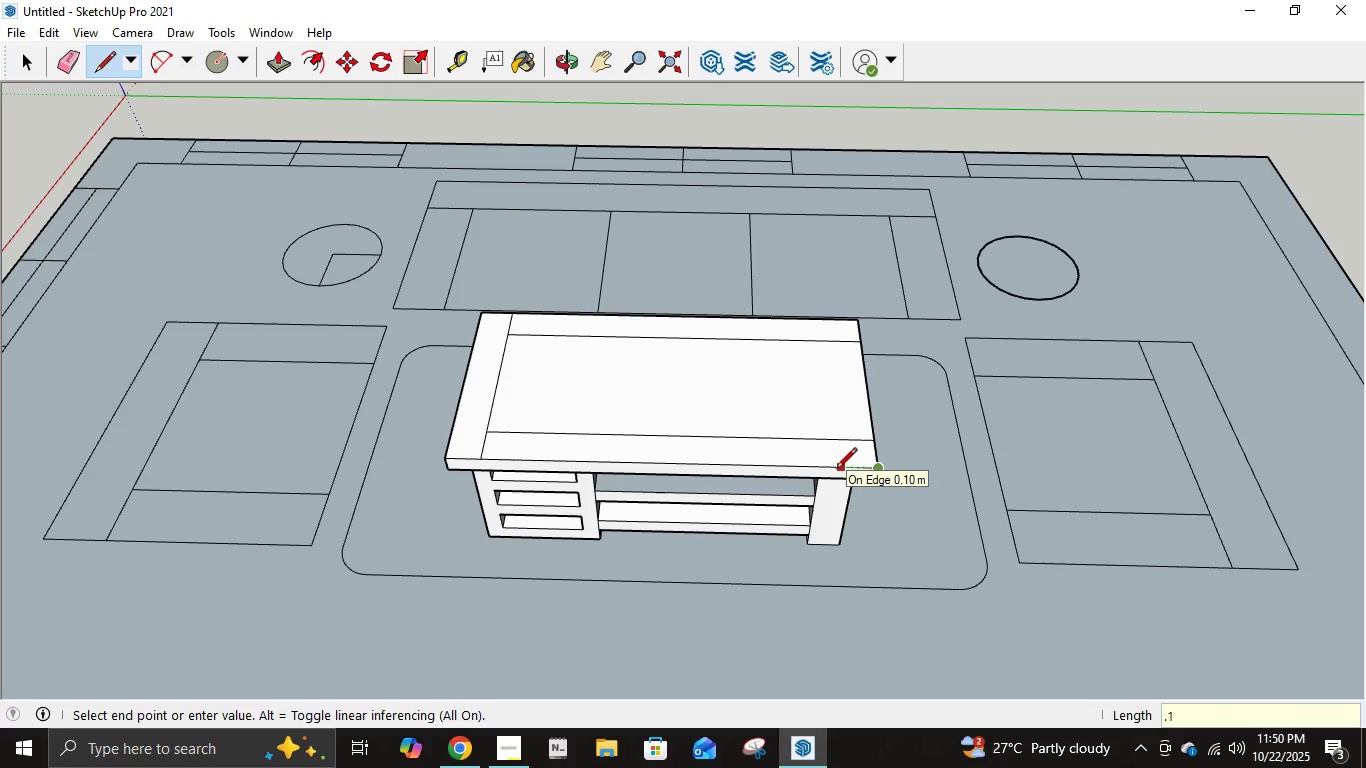 
key(Numpad1)
 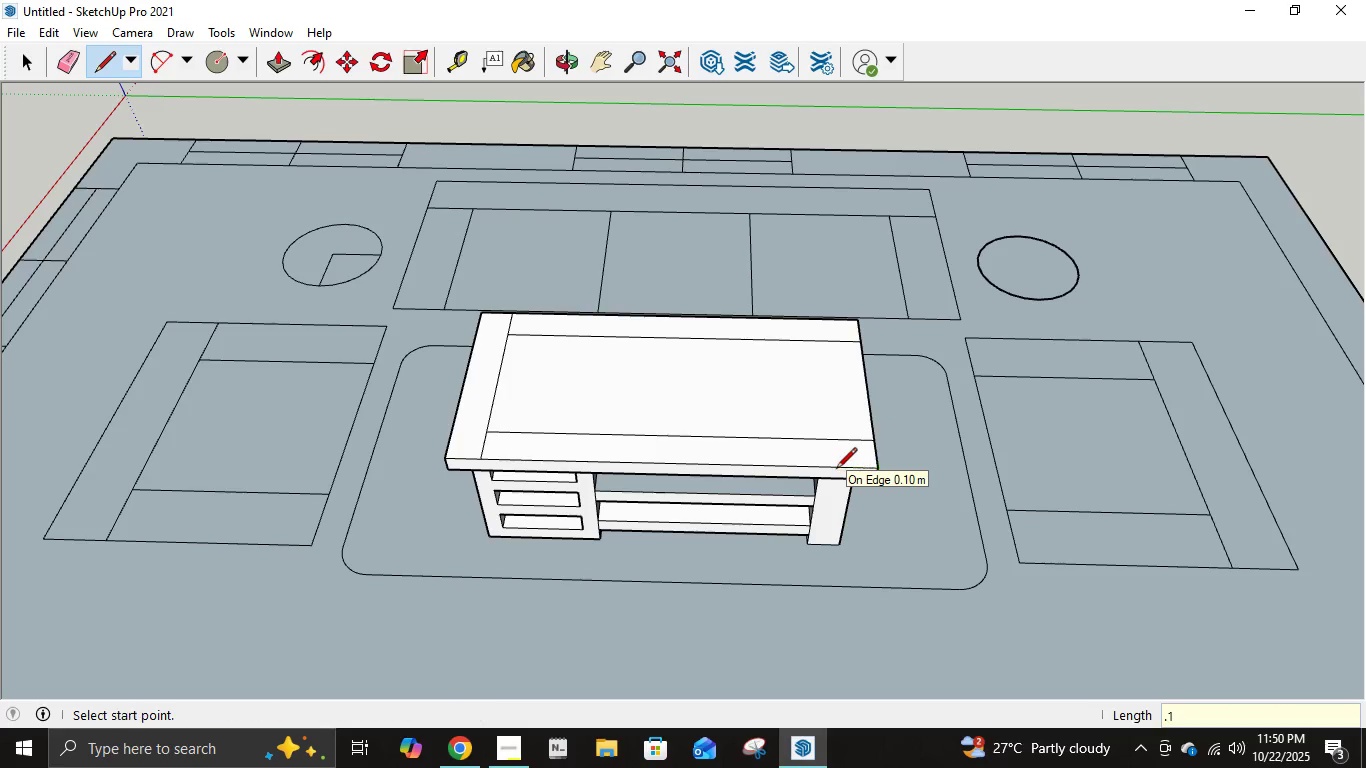 
key(NumpadEnter)
 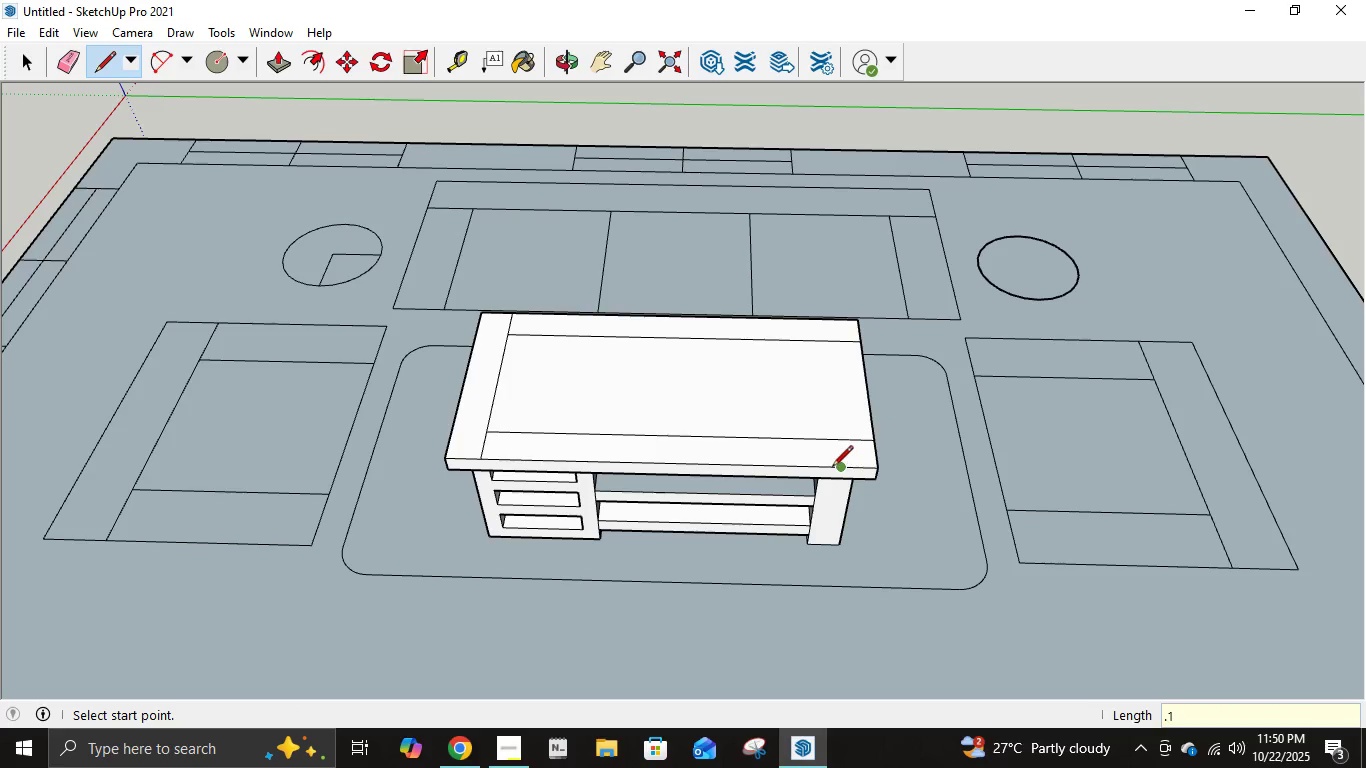 
left_click([836, 470])
 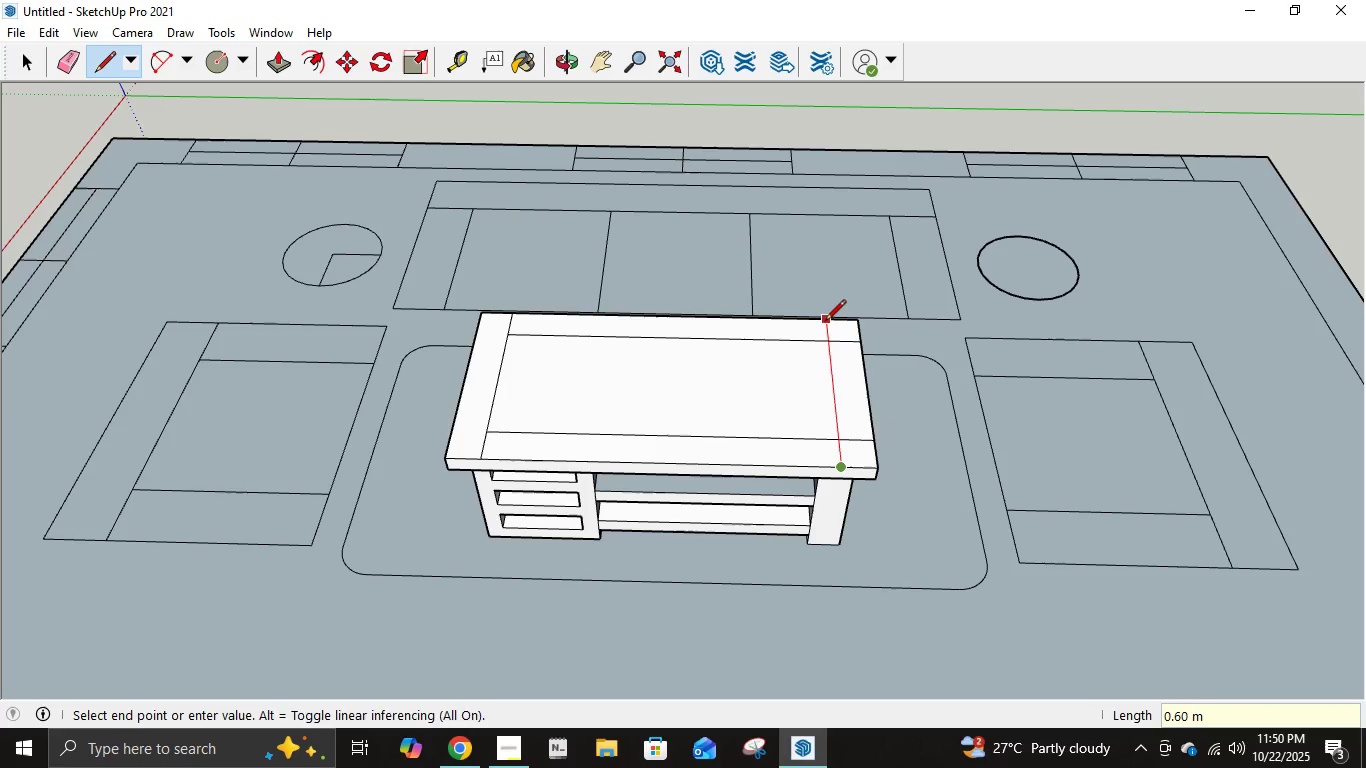 
left_click([825, 322])
 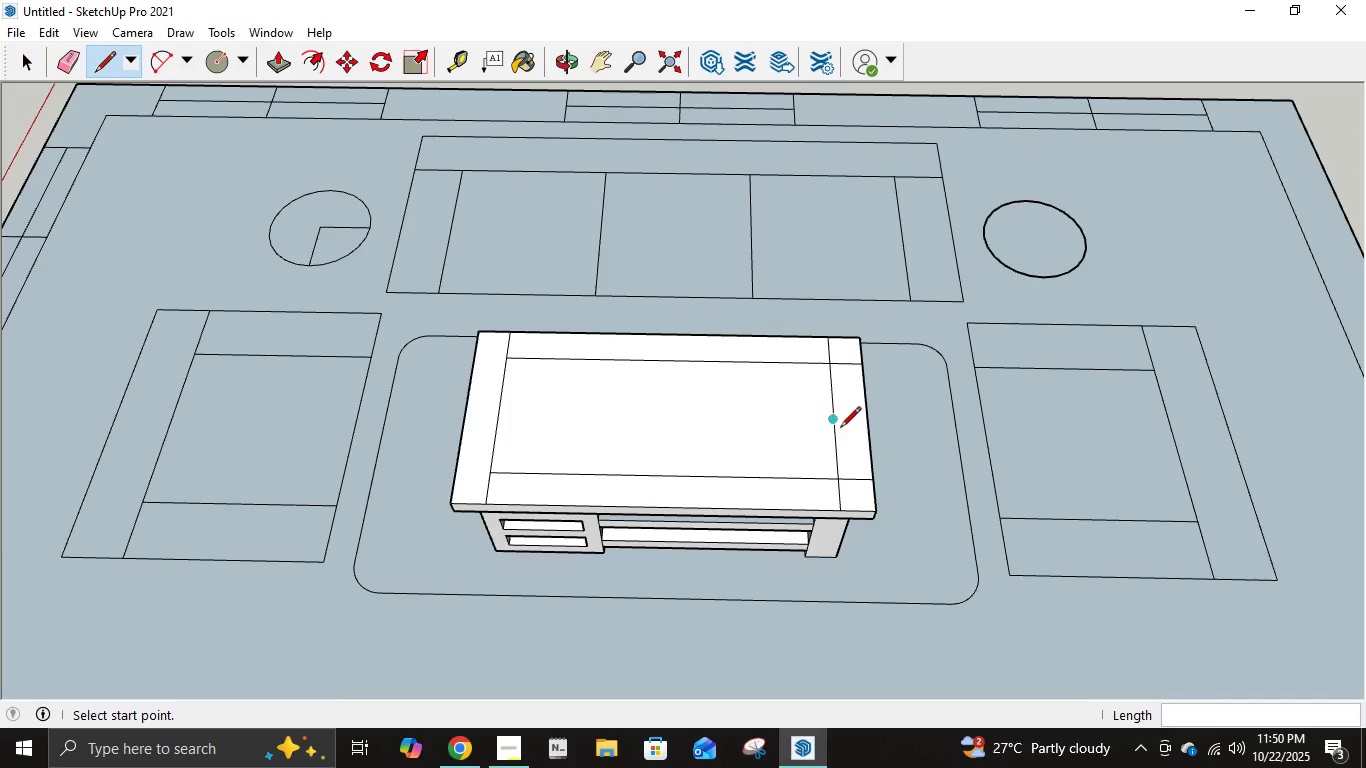 
key(E)
 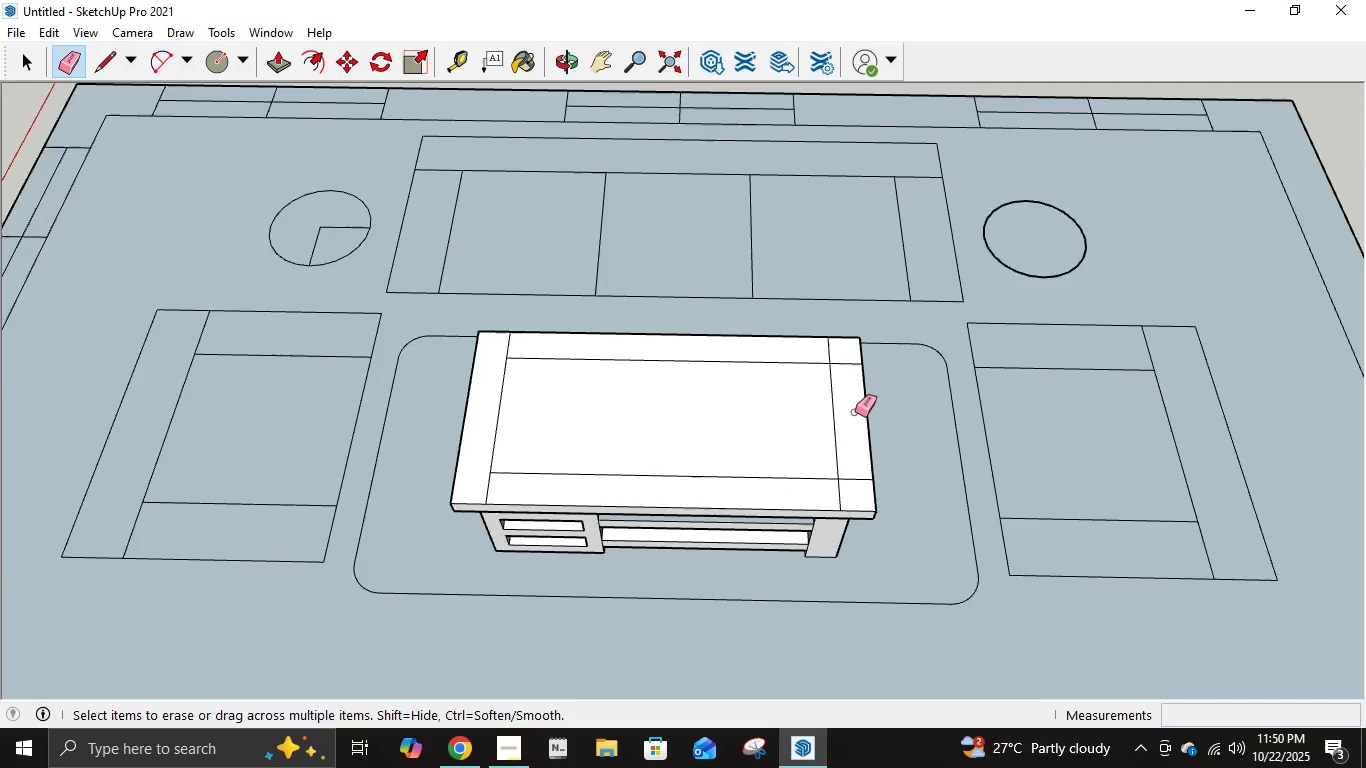 
scroll: coordinate [855, 412], scroll_direction: up, amount: 2.0
 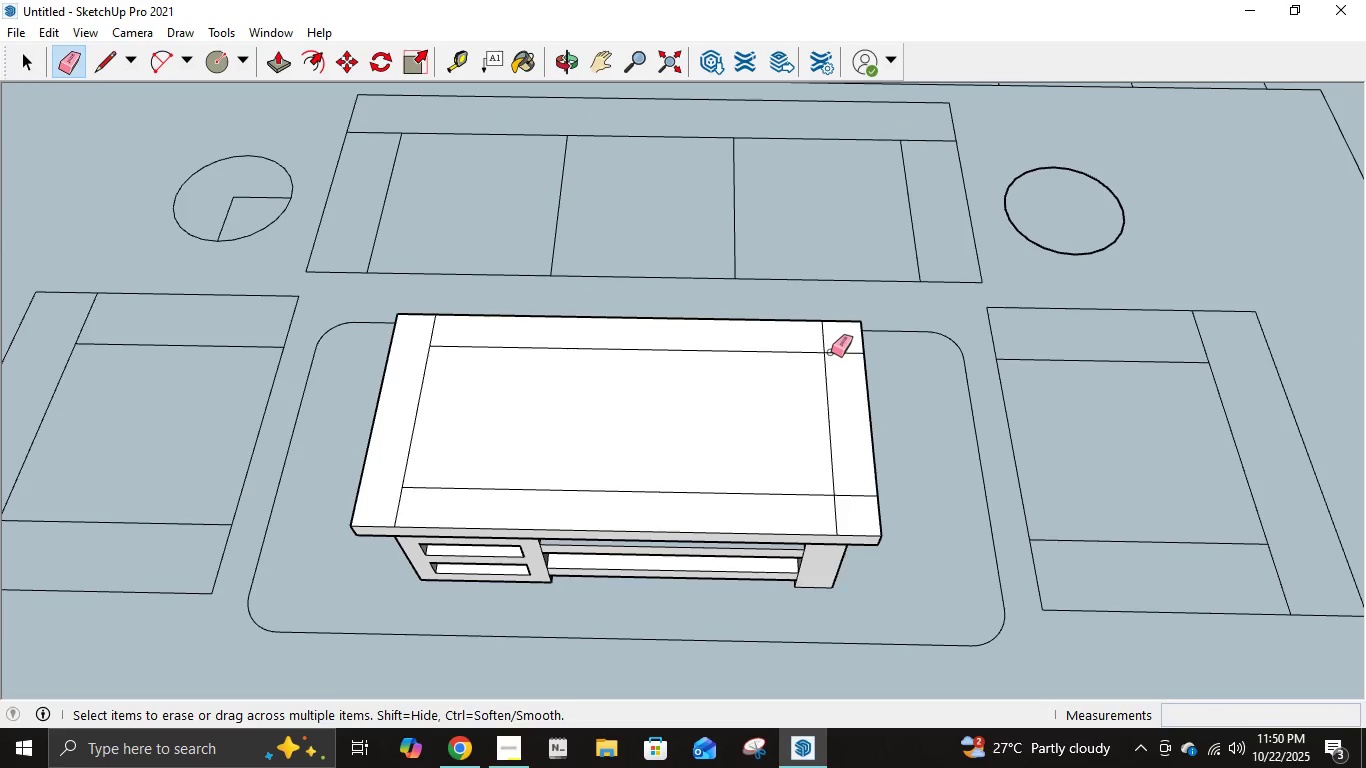 
left_click([831, 352])
 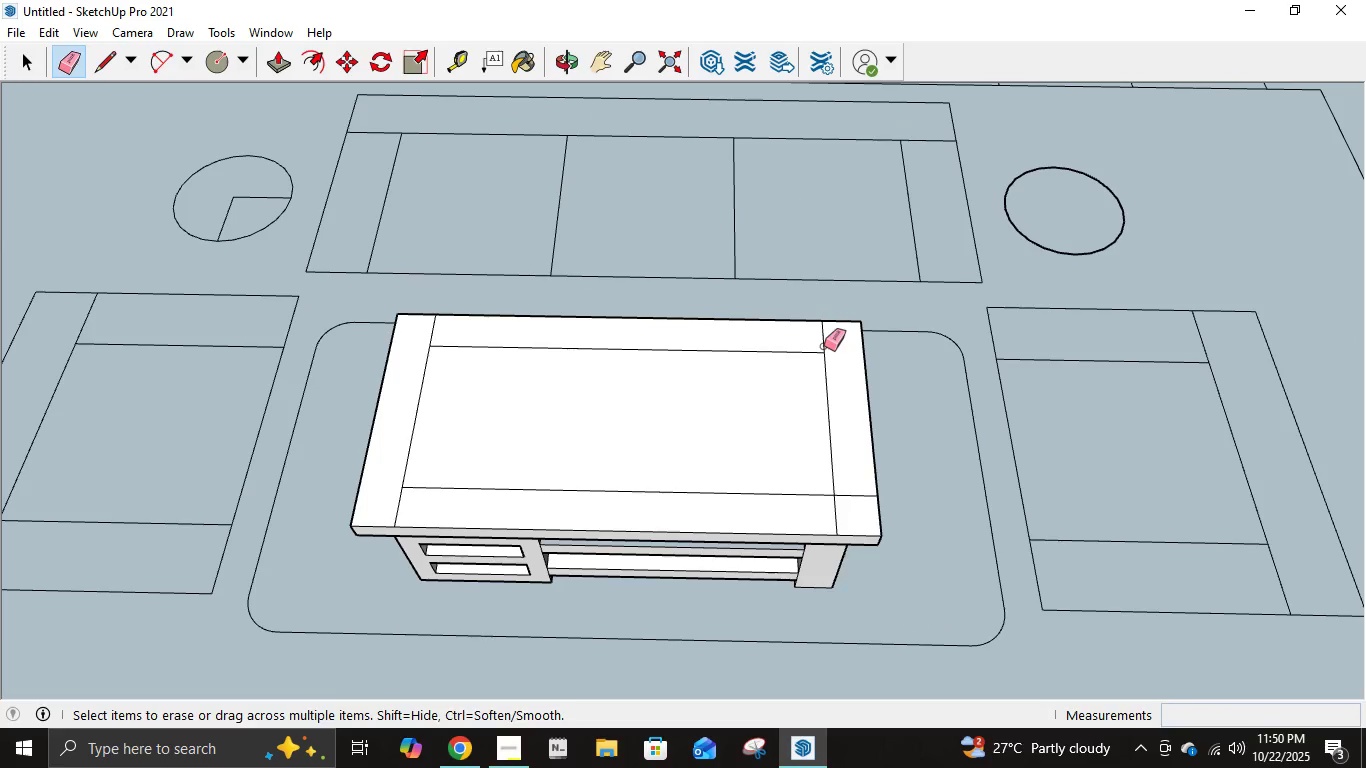 
left_click([824, 346])
 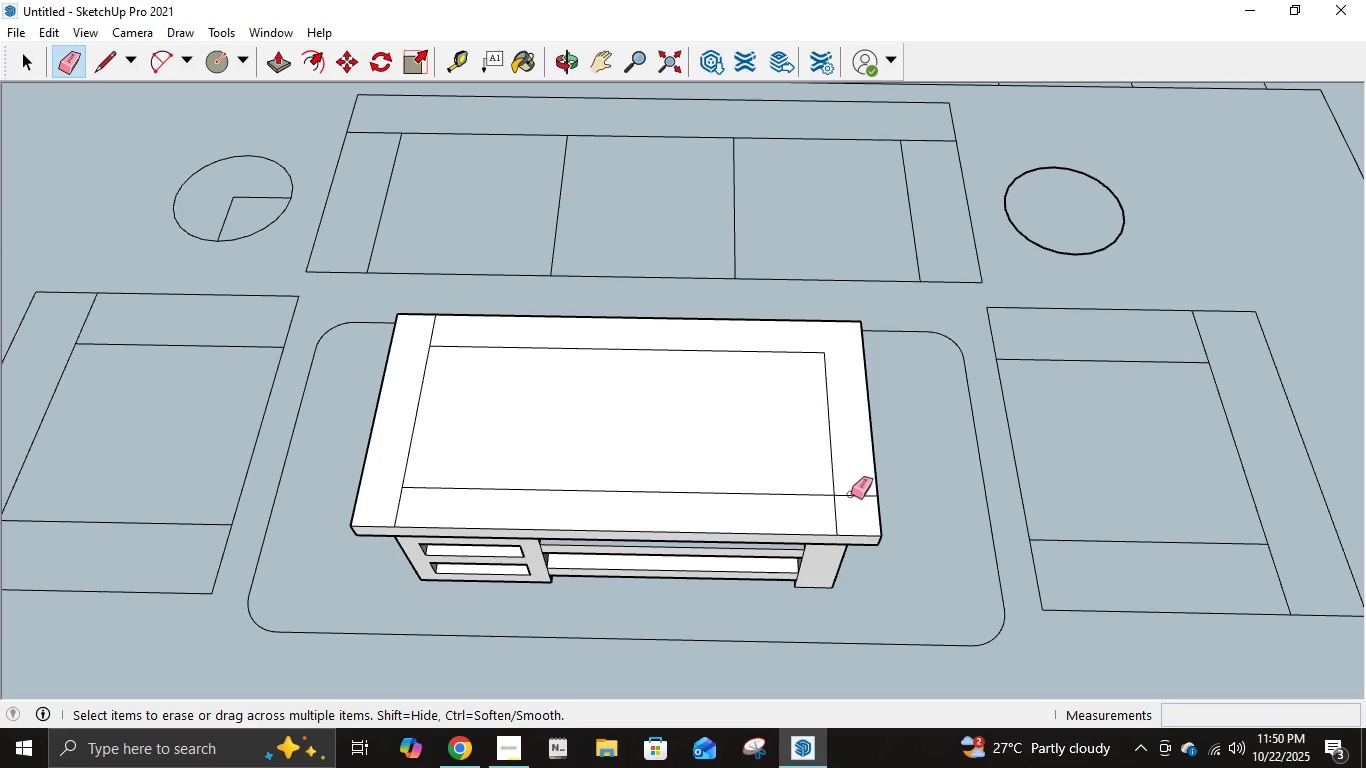 
left_click([851, 494])
 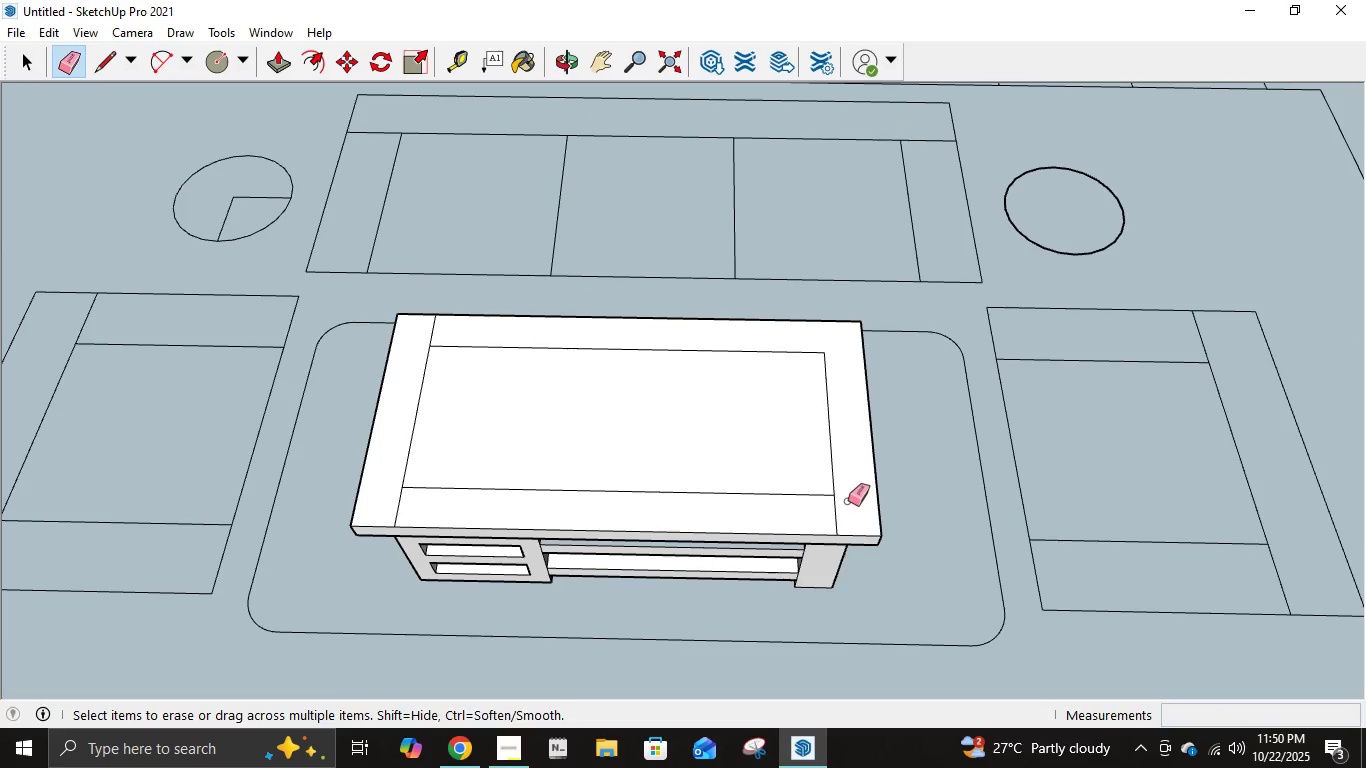 
left_click([834, 513])
 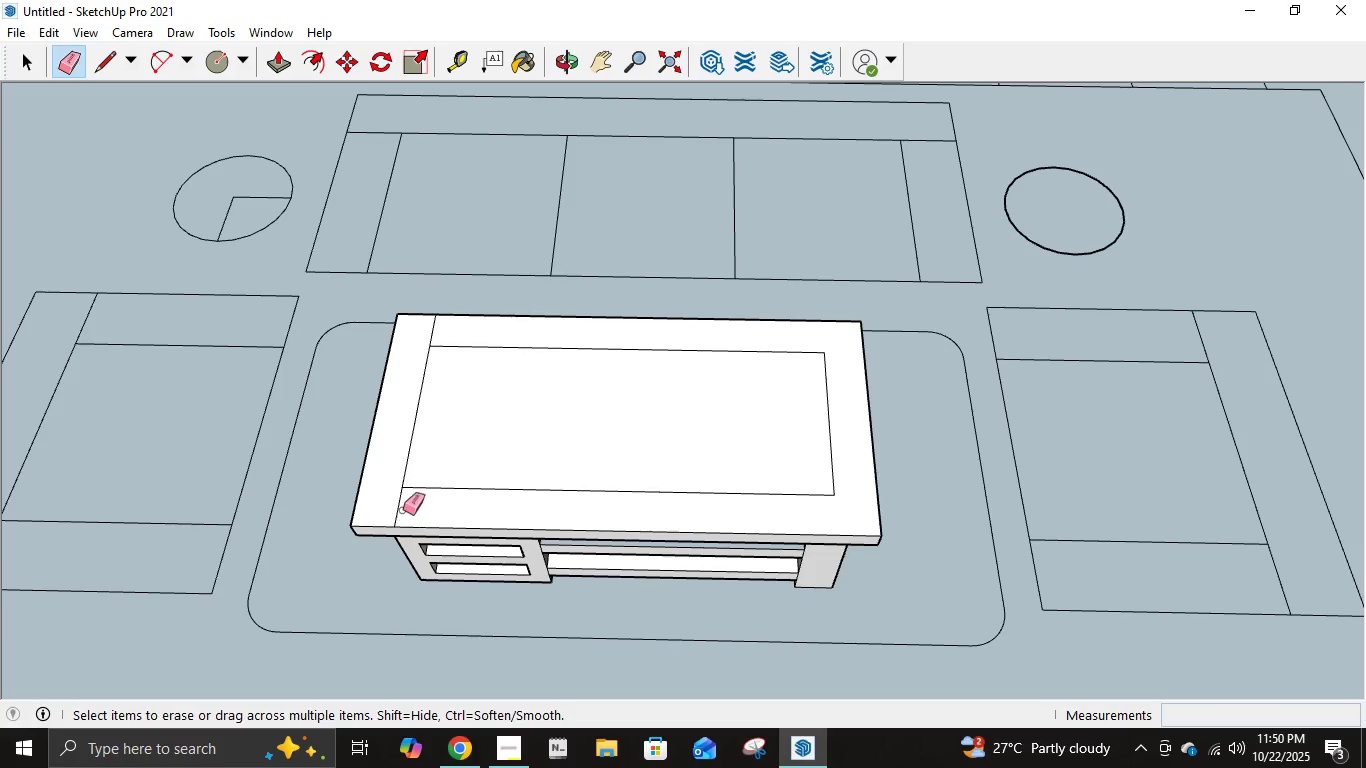 
left_click([400, 505])
 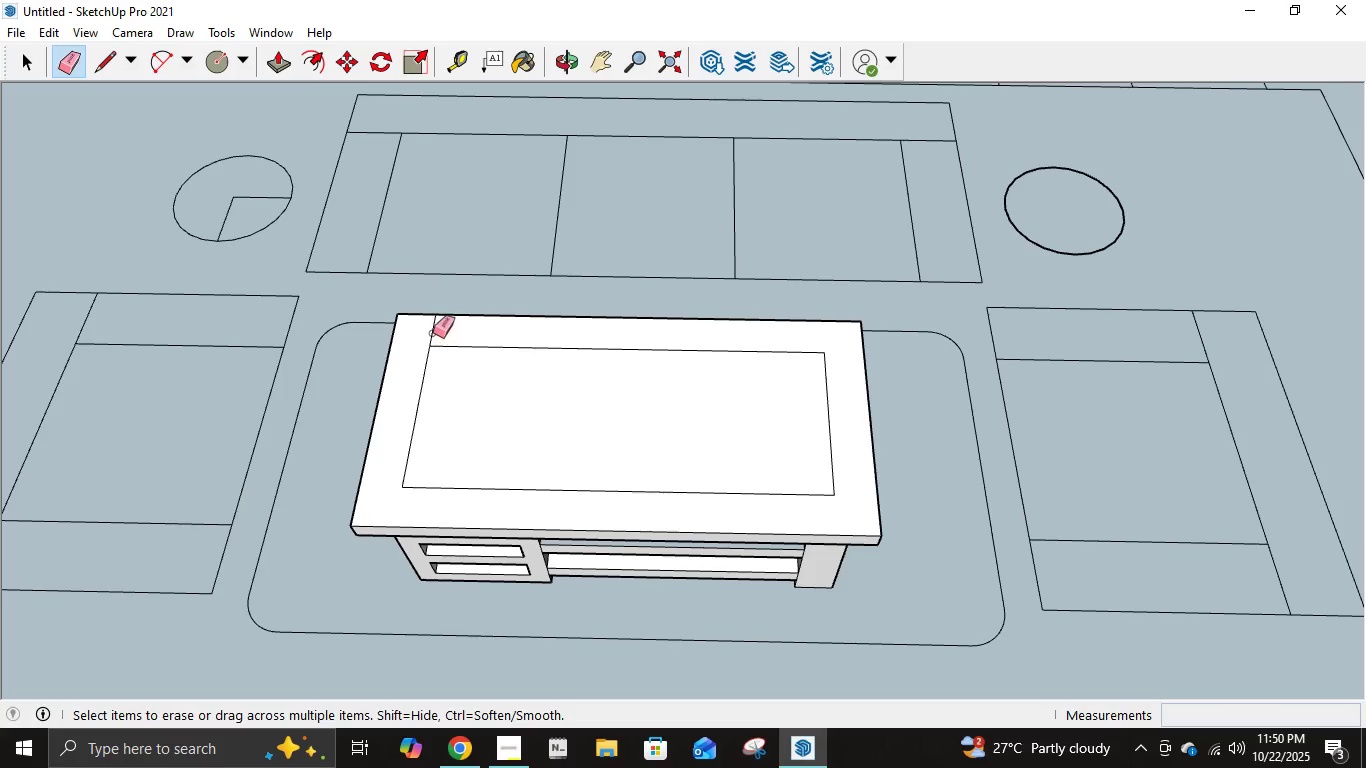 
left_click([433, 333])
 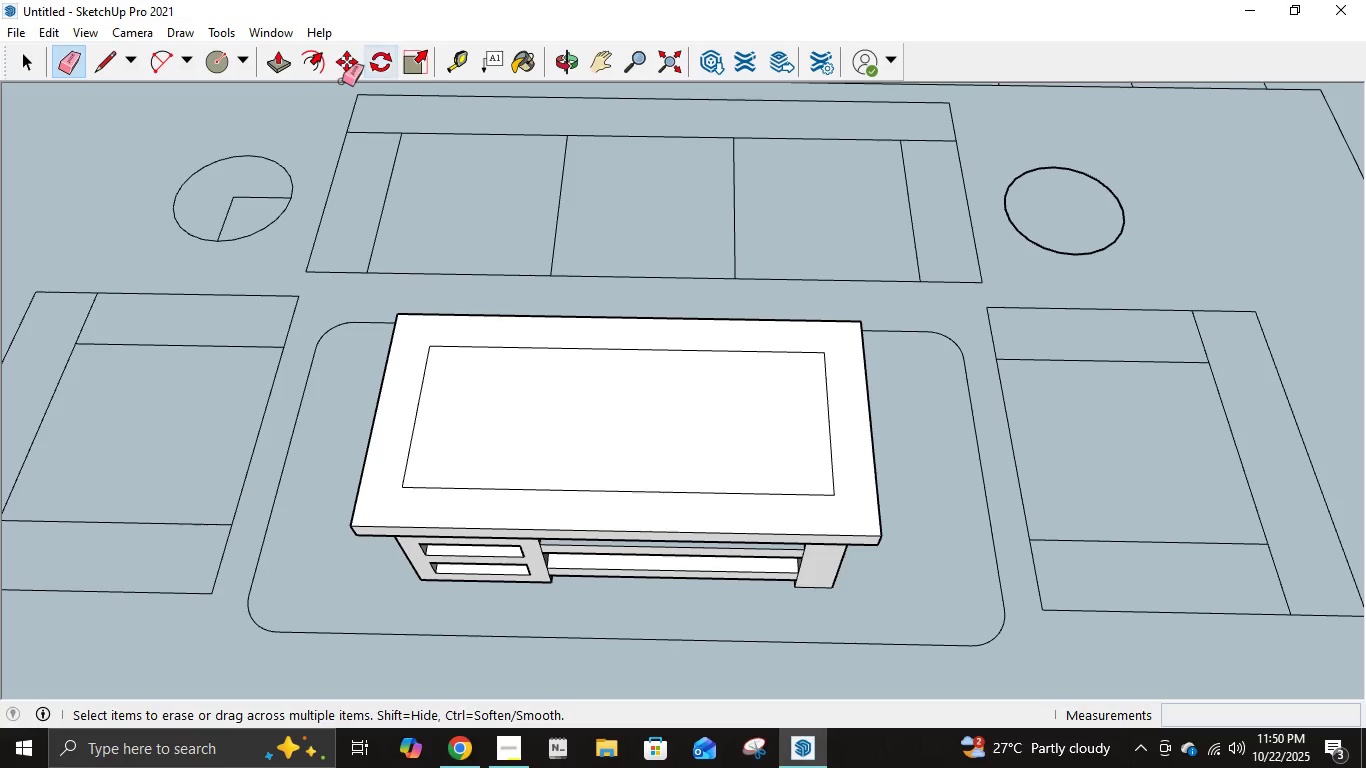 
left_click([275, 66])
 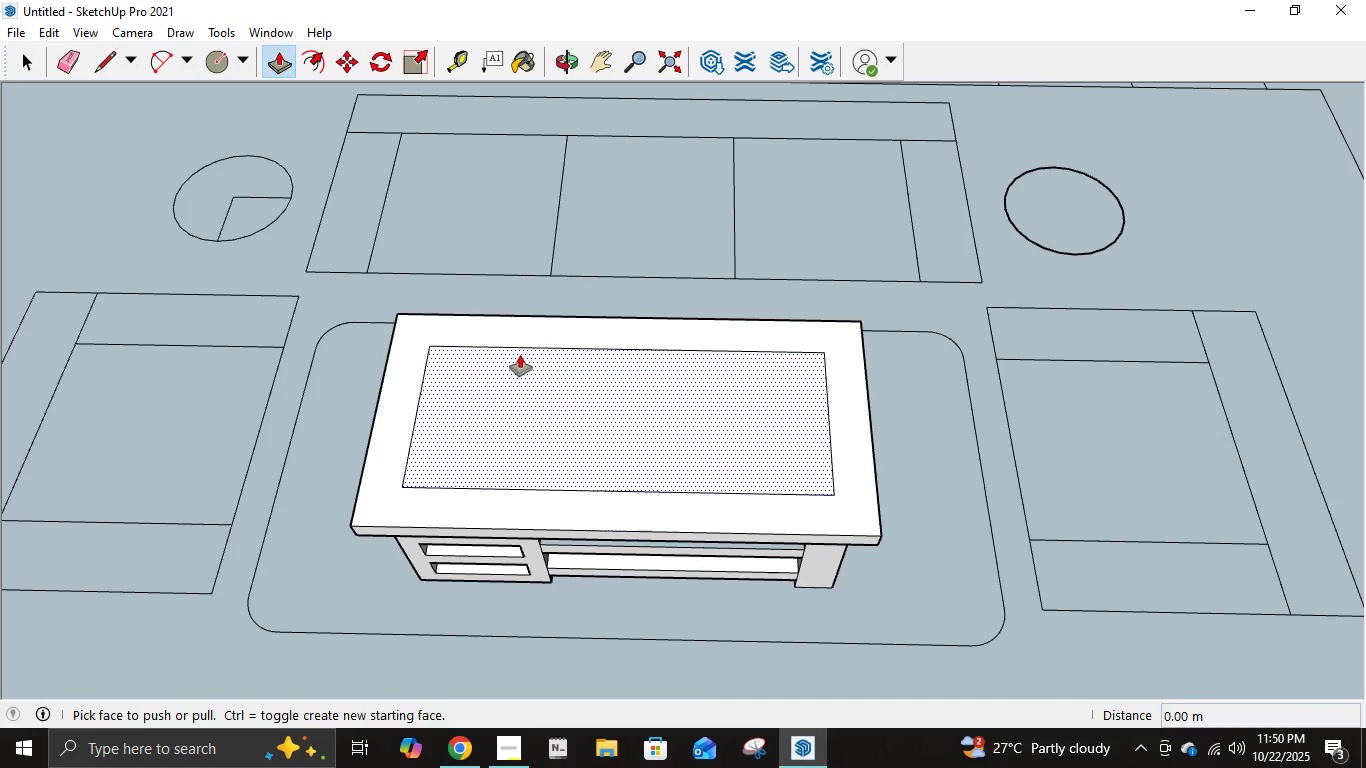 
left_click([526, 366])
 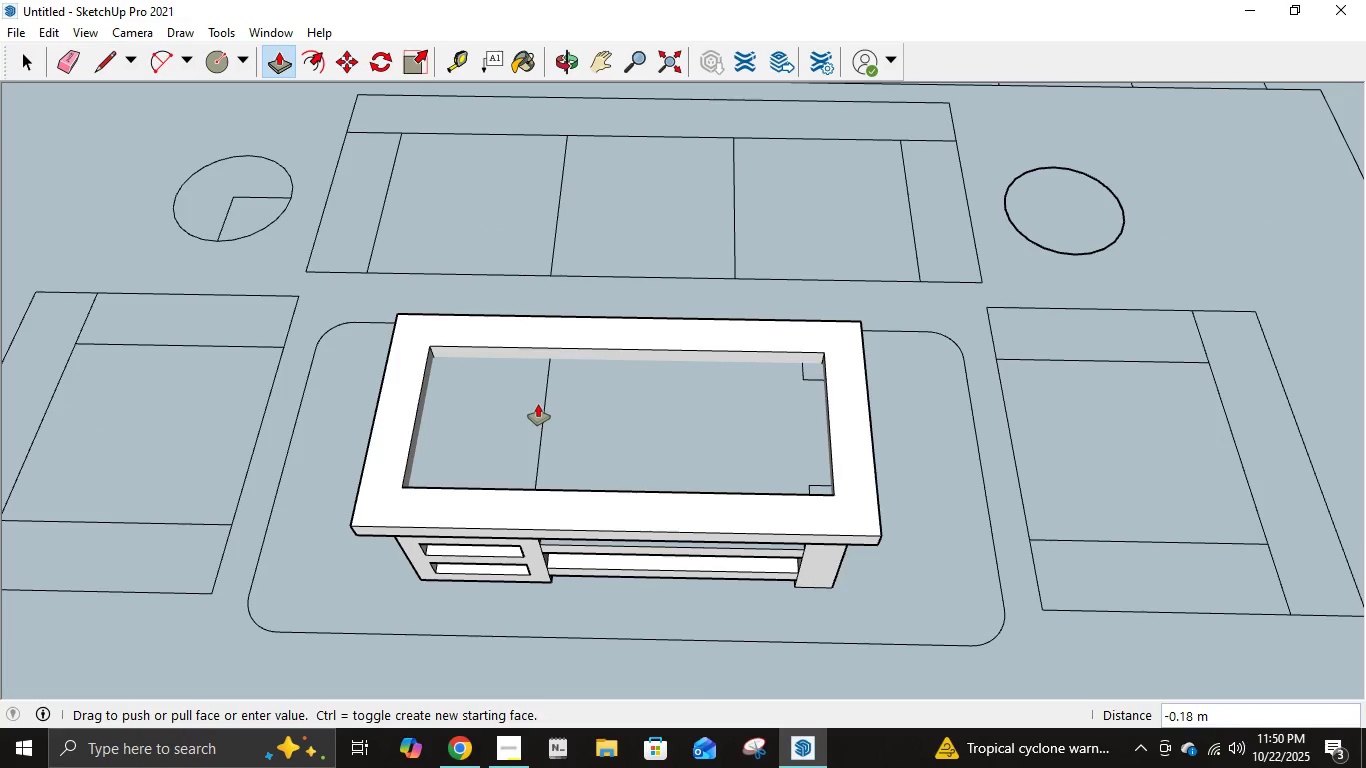 
scroll: coordinate [543, 426], scroll_direction: up, amount: 6.0
 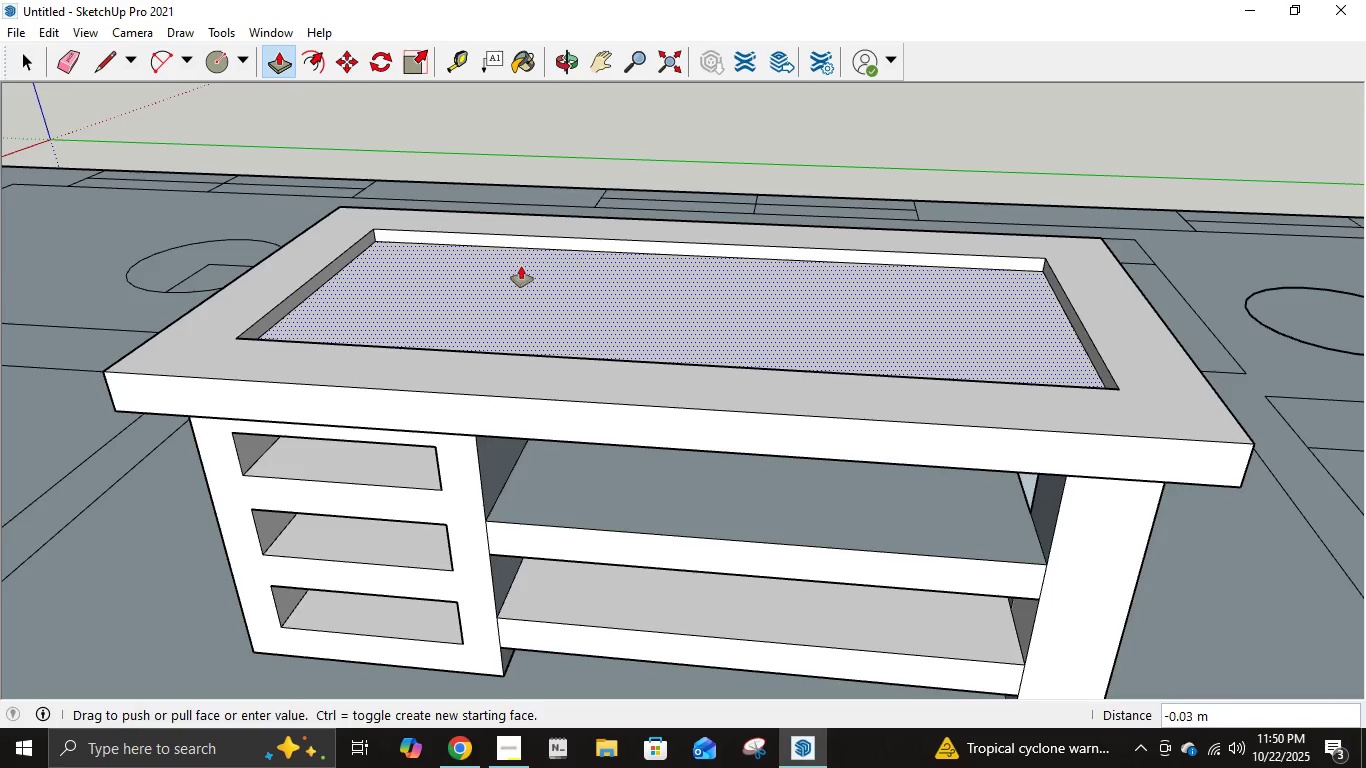 
key(NumpadDecimal)
 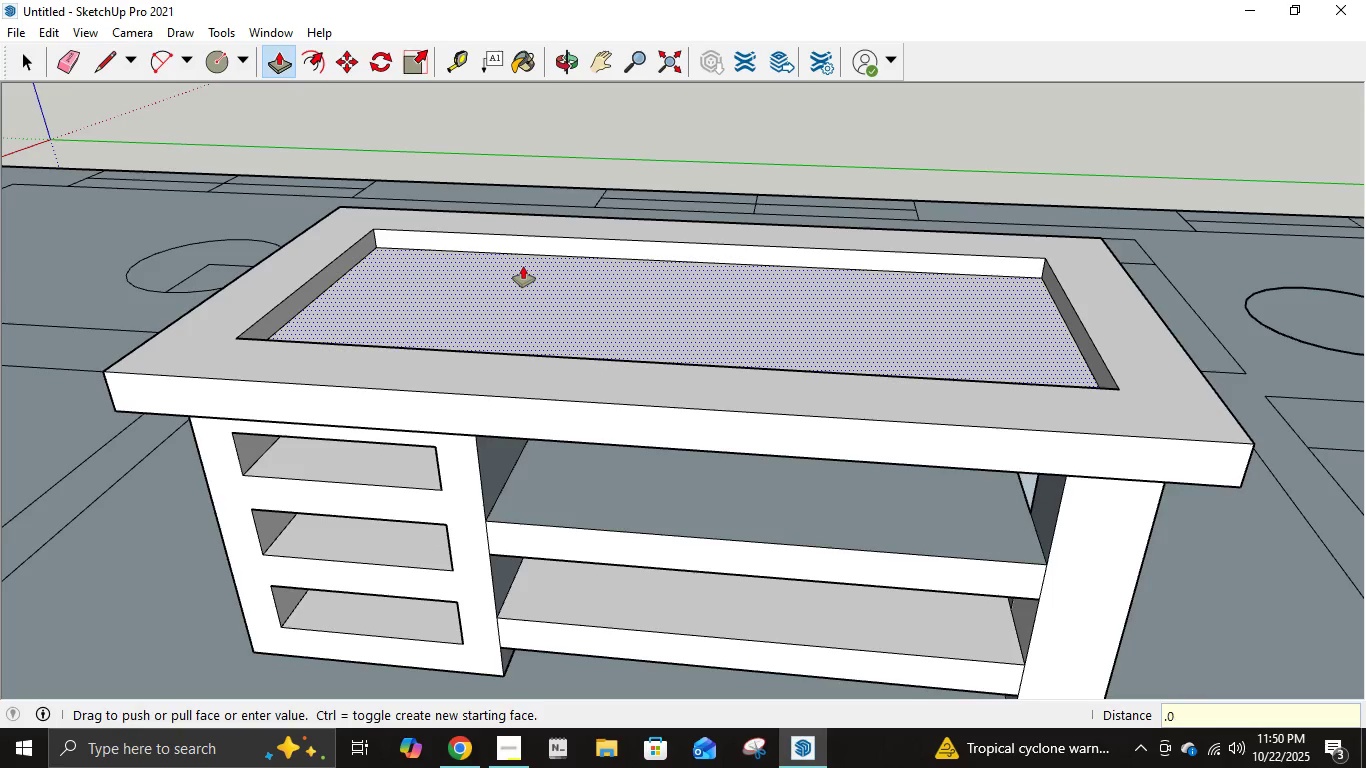 
key(Numpad0)
 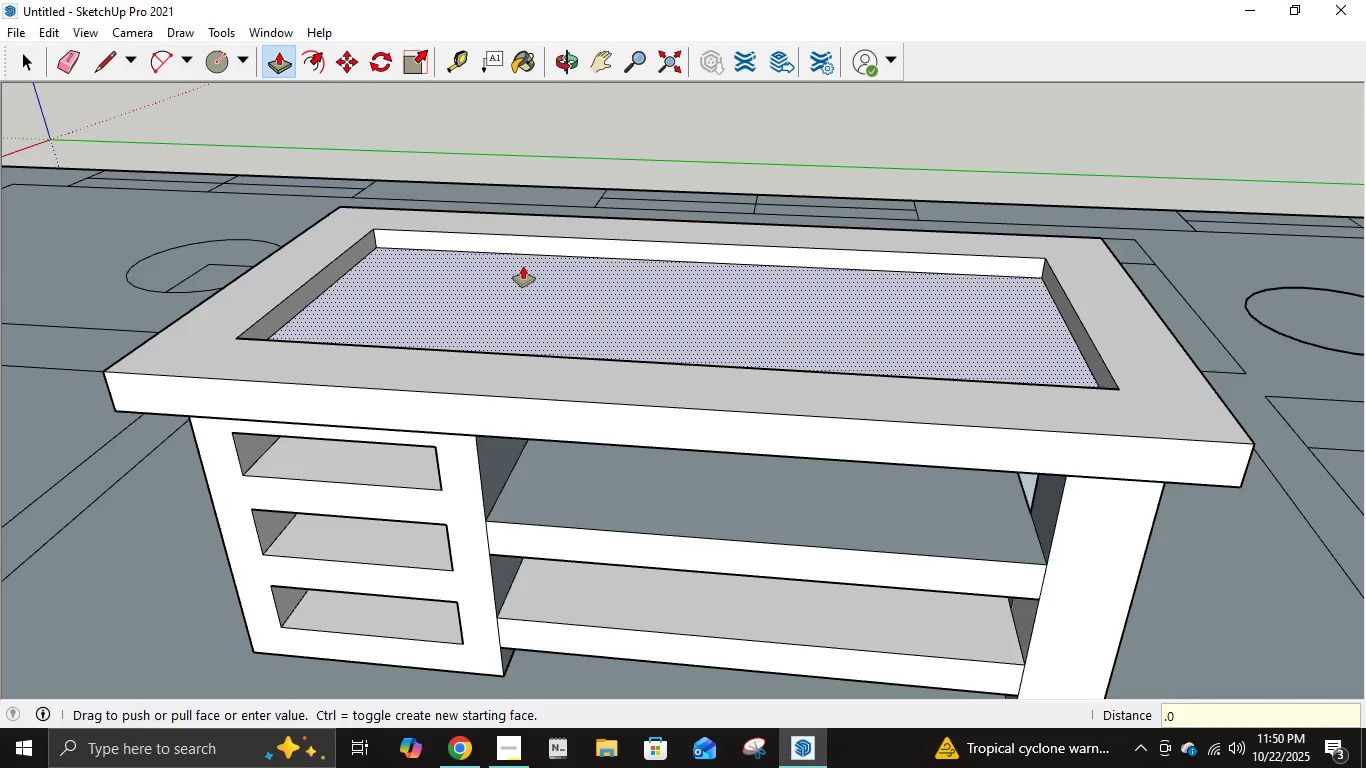 
key(Backspace)
 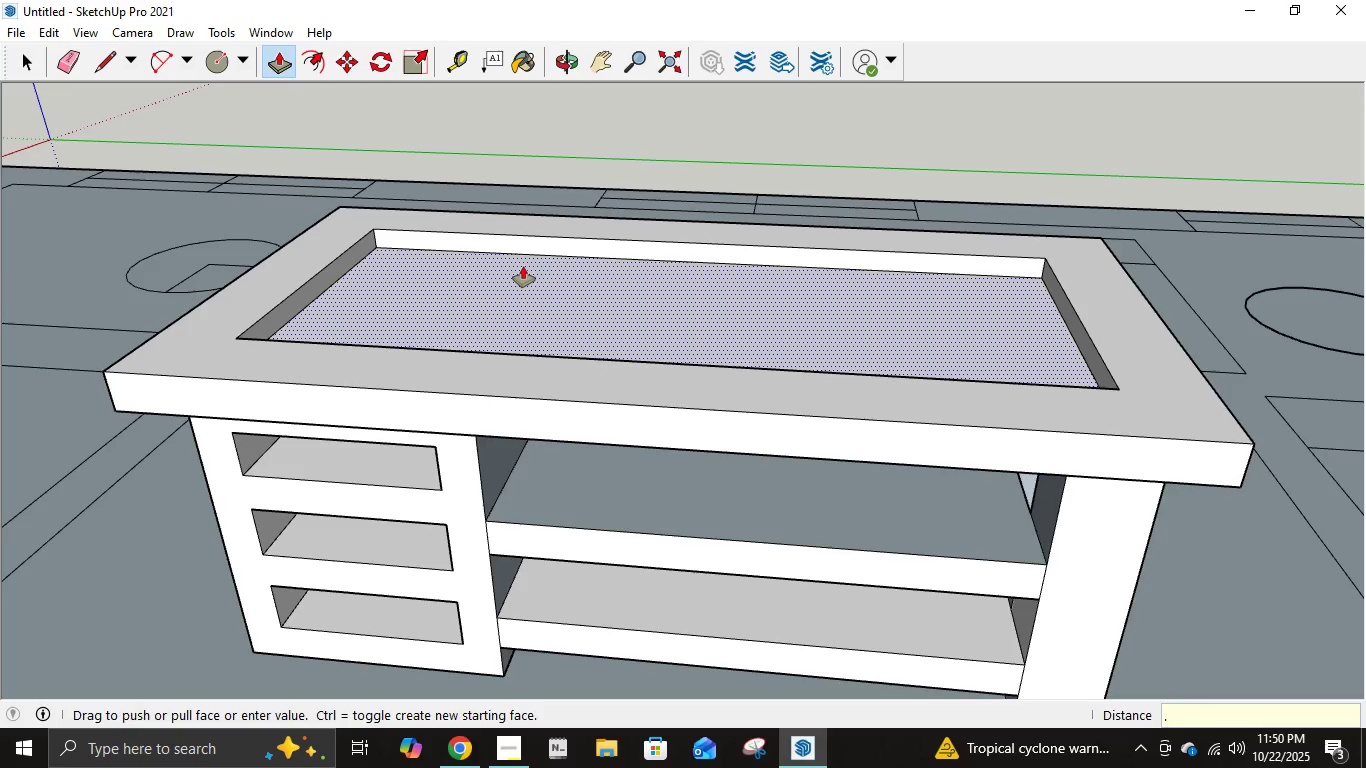 
key(Numpad0)
 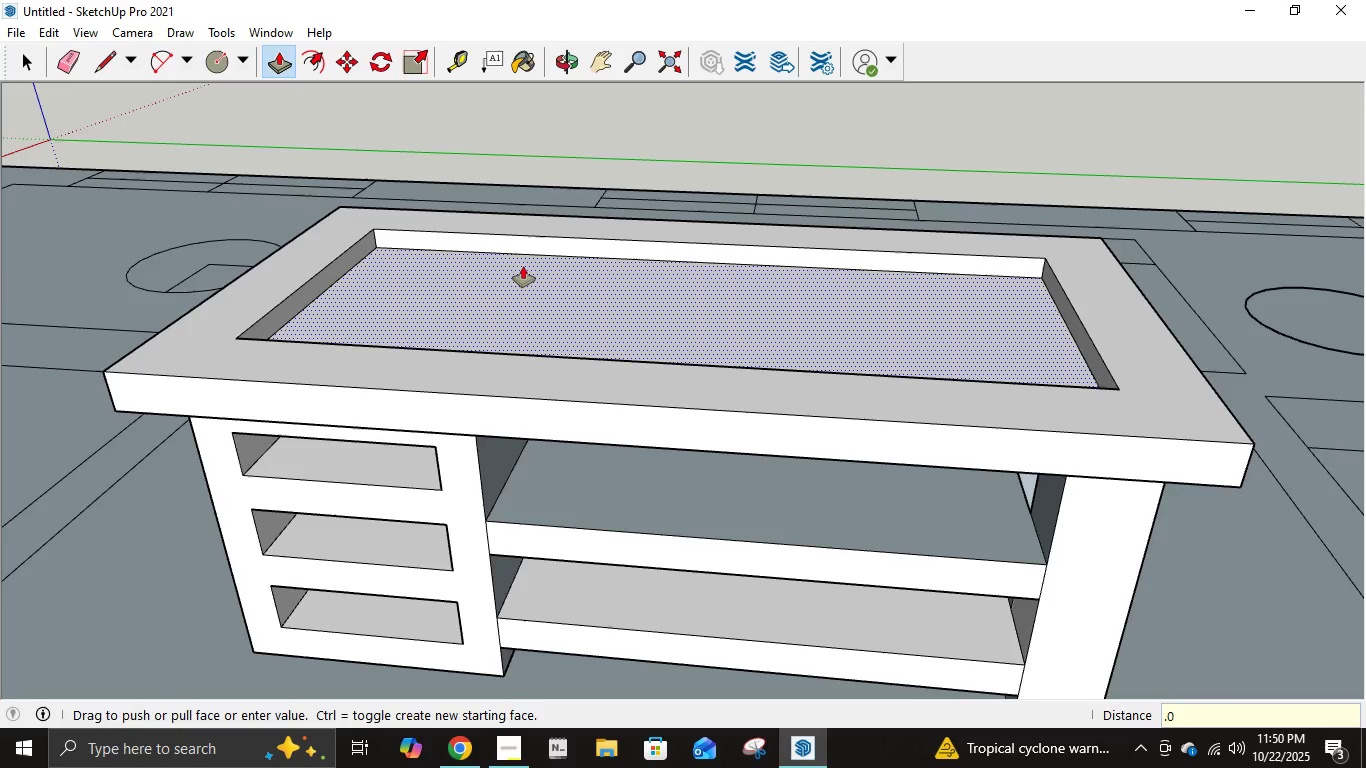 
key(Numpad3)
 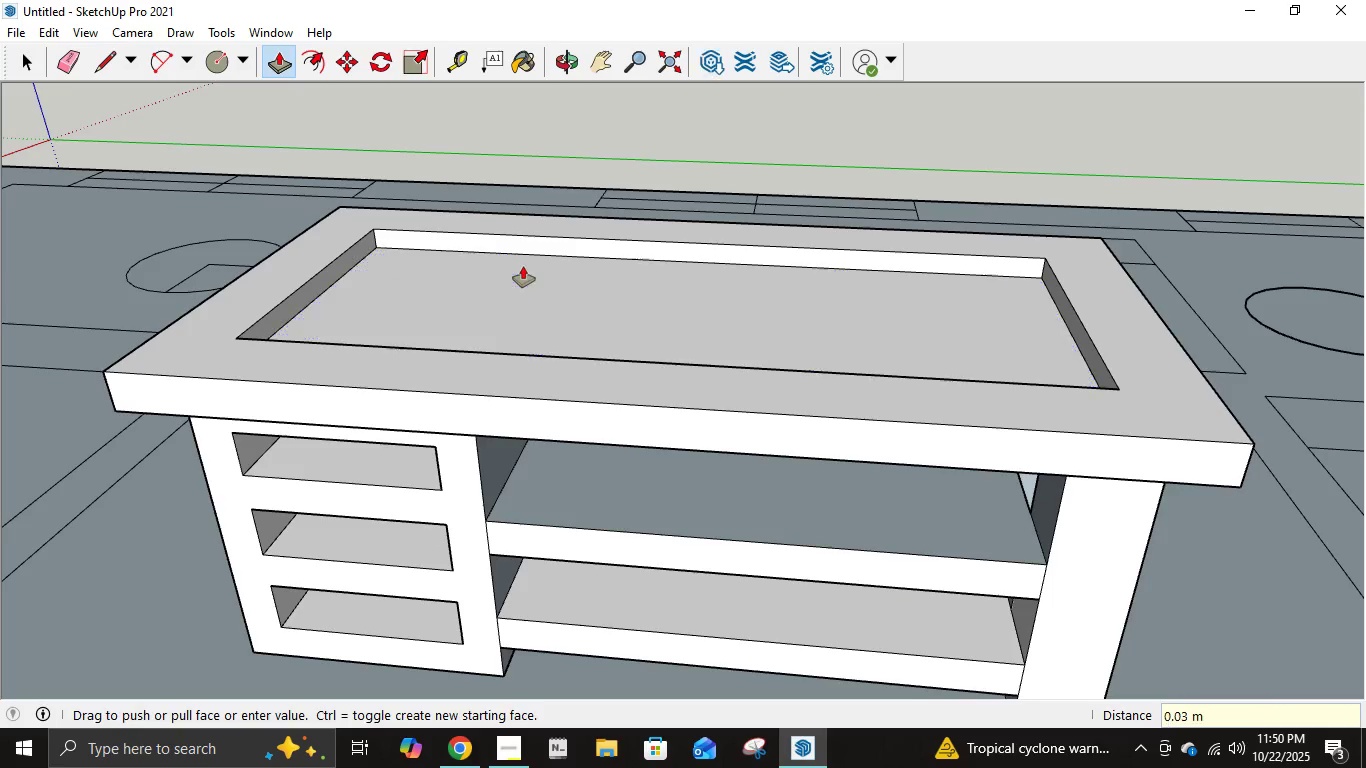 
key(NumpadEnter)
 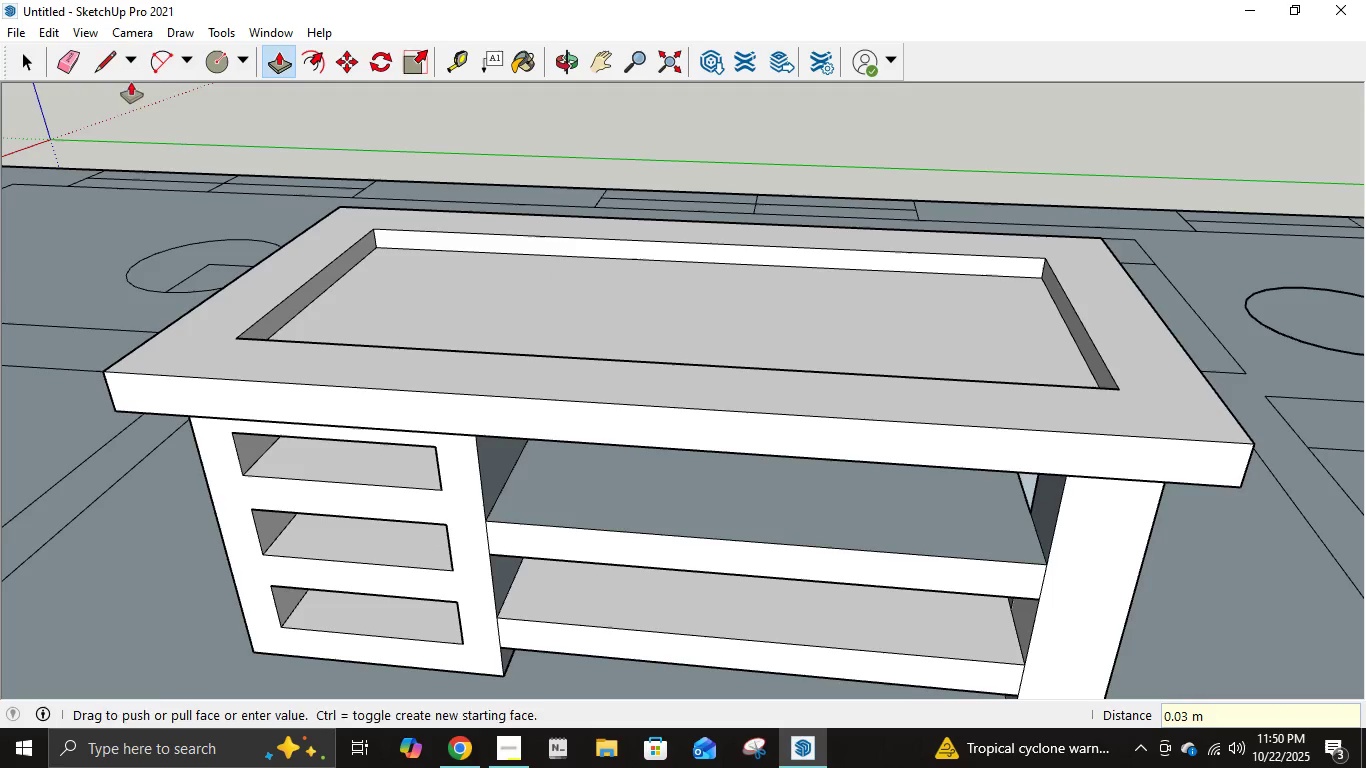 
left_click([108, 65])
 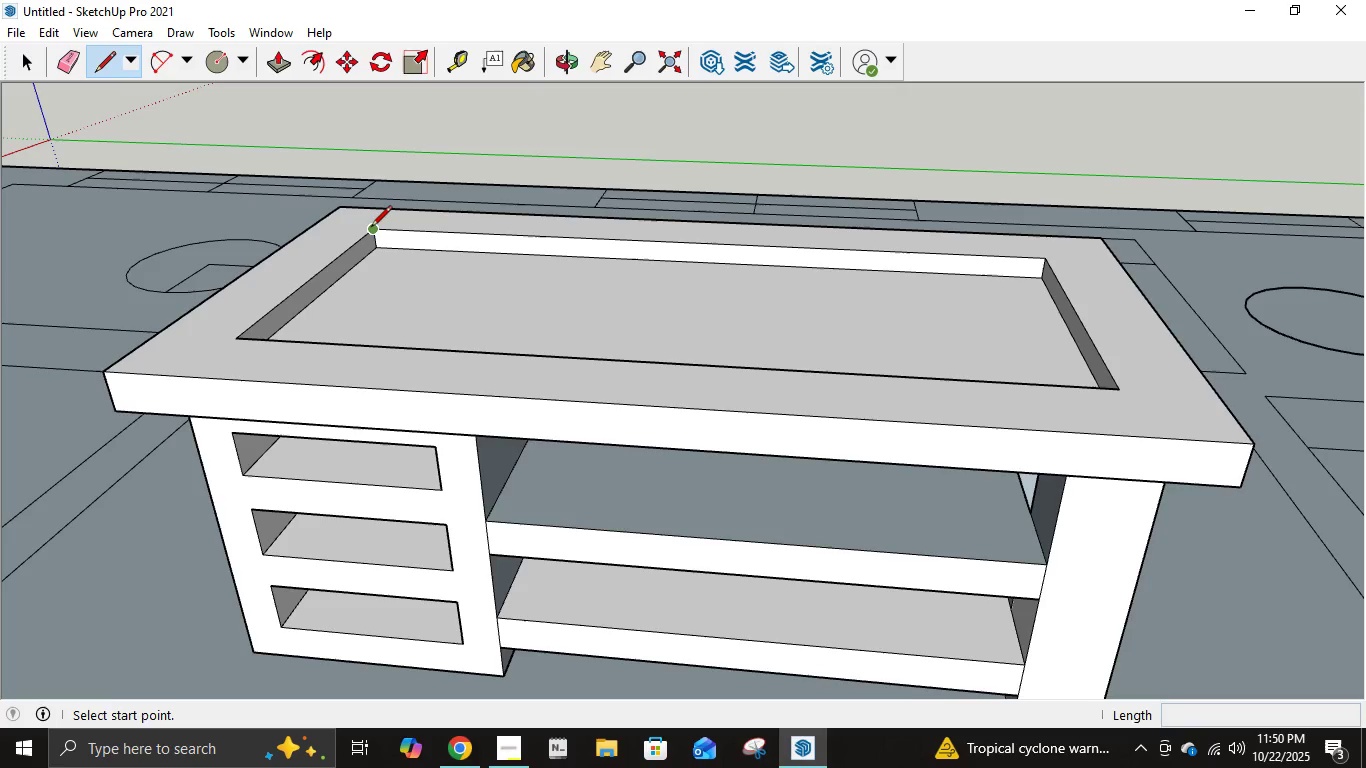 
left_click([371, 228])
 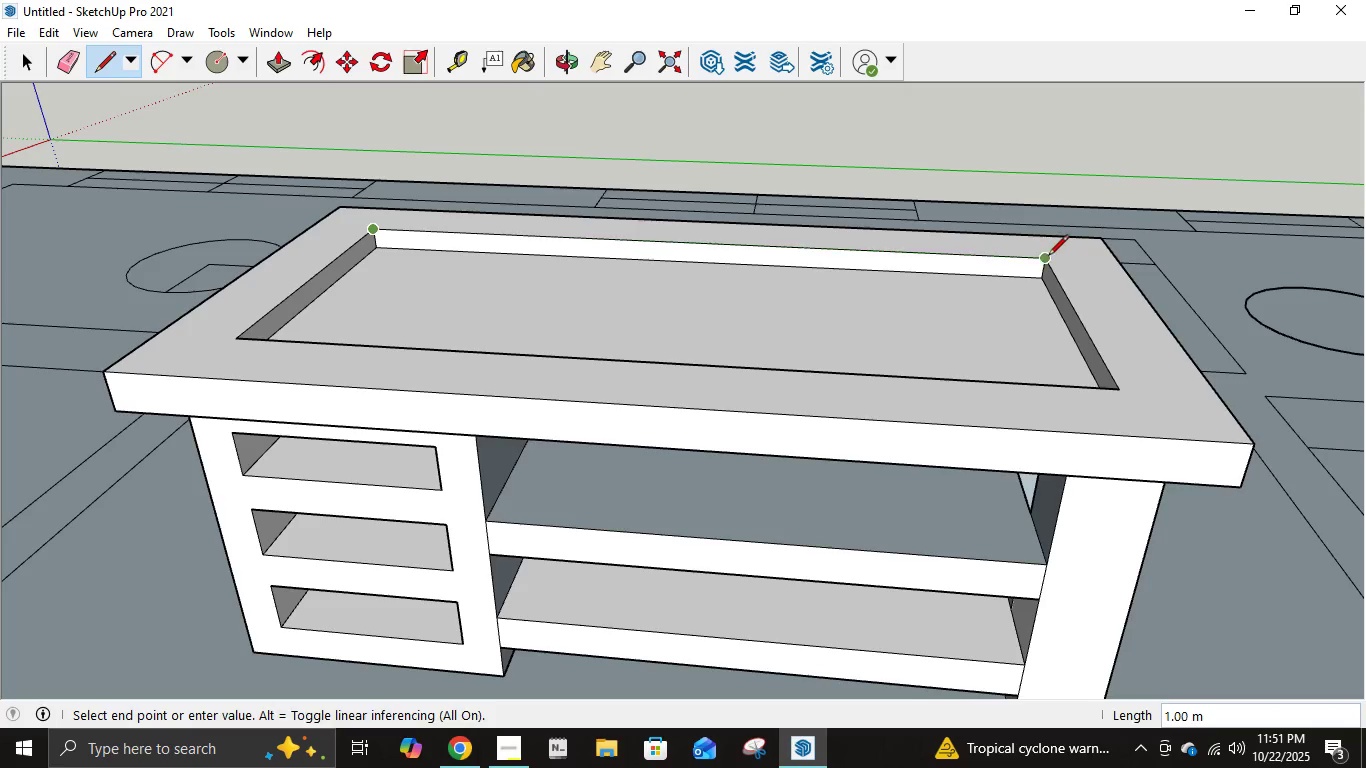 
left_click([1046, 257])
 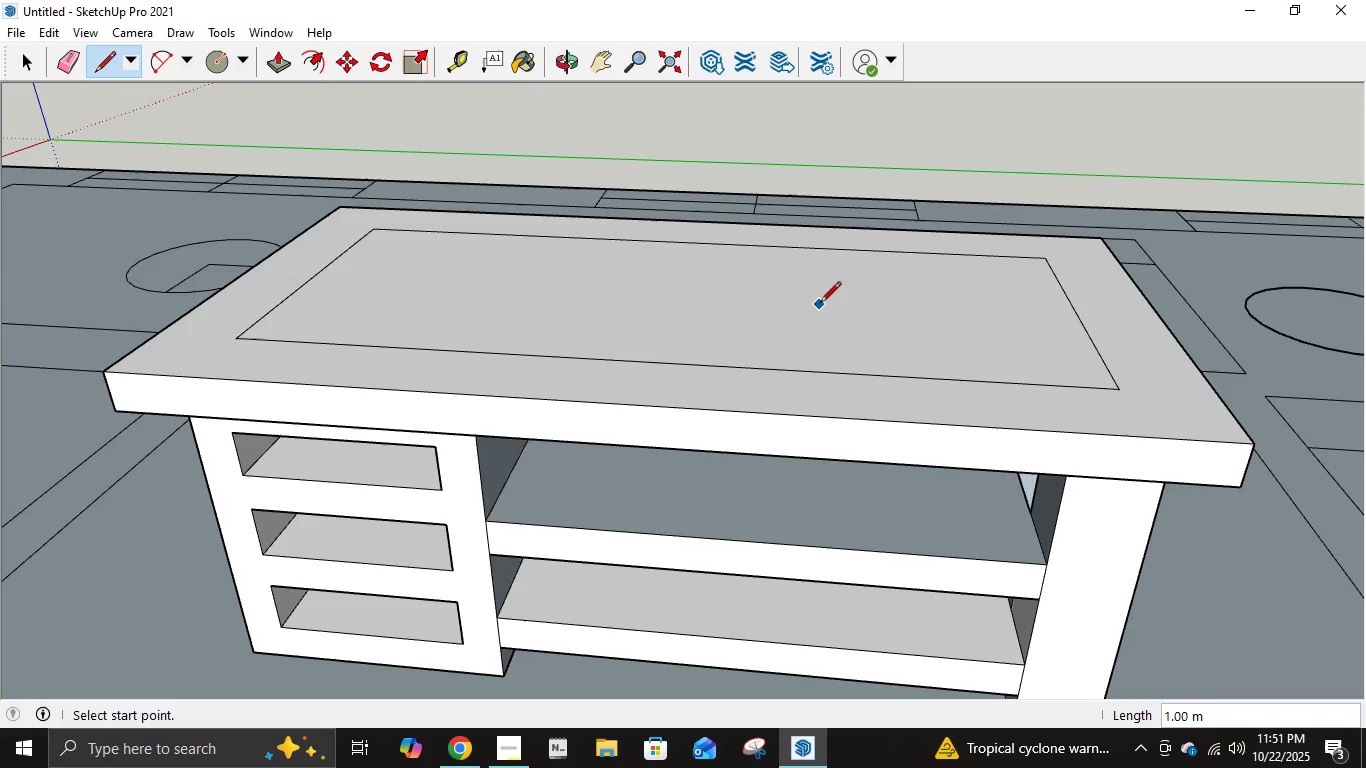 
key(Control+ControlLeft)
 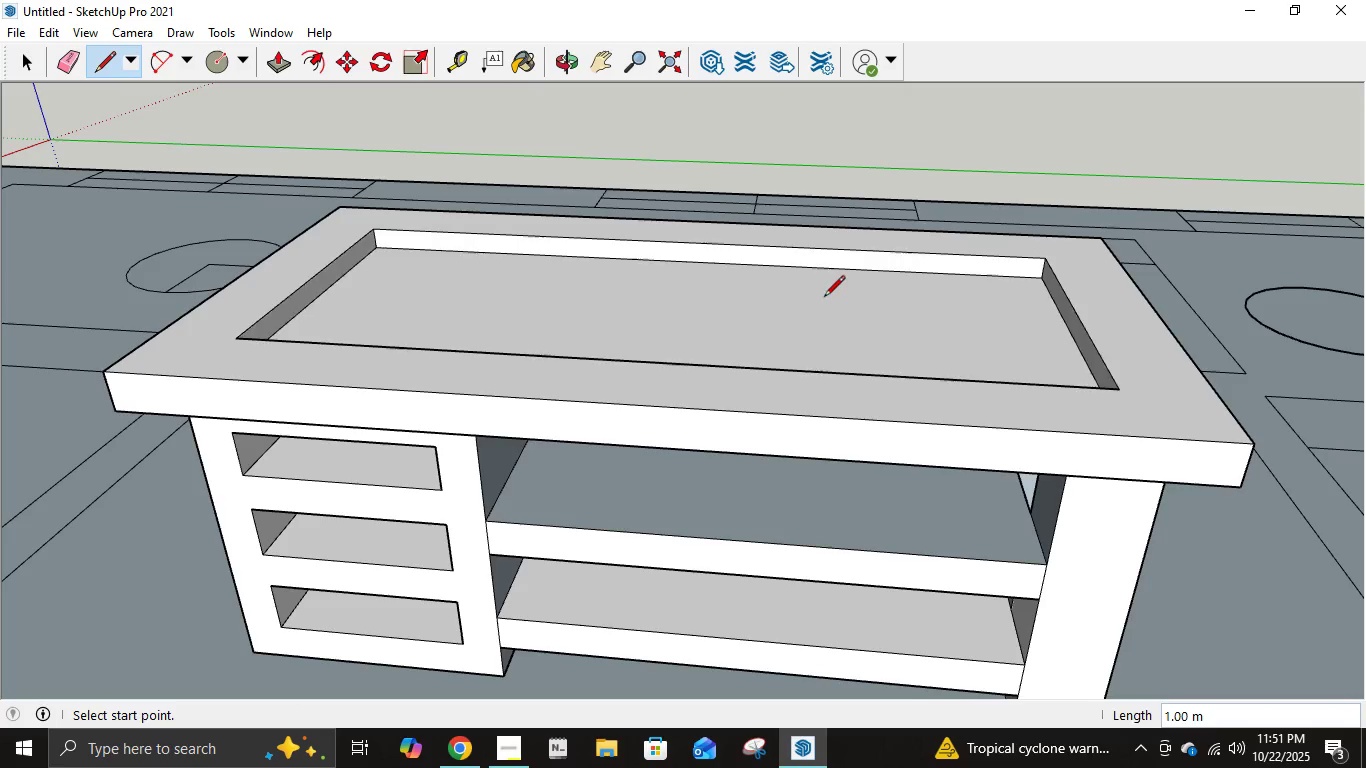 
key(Control+Z)
 